 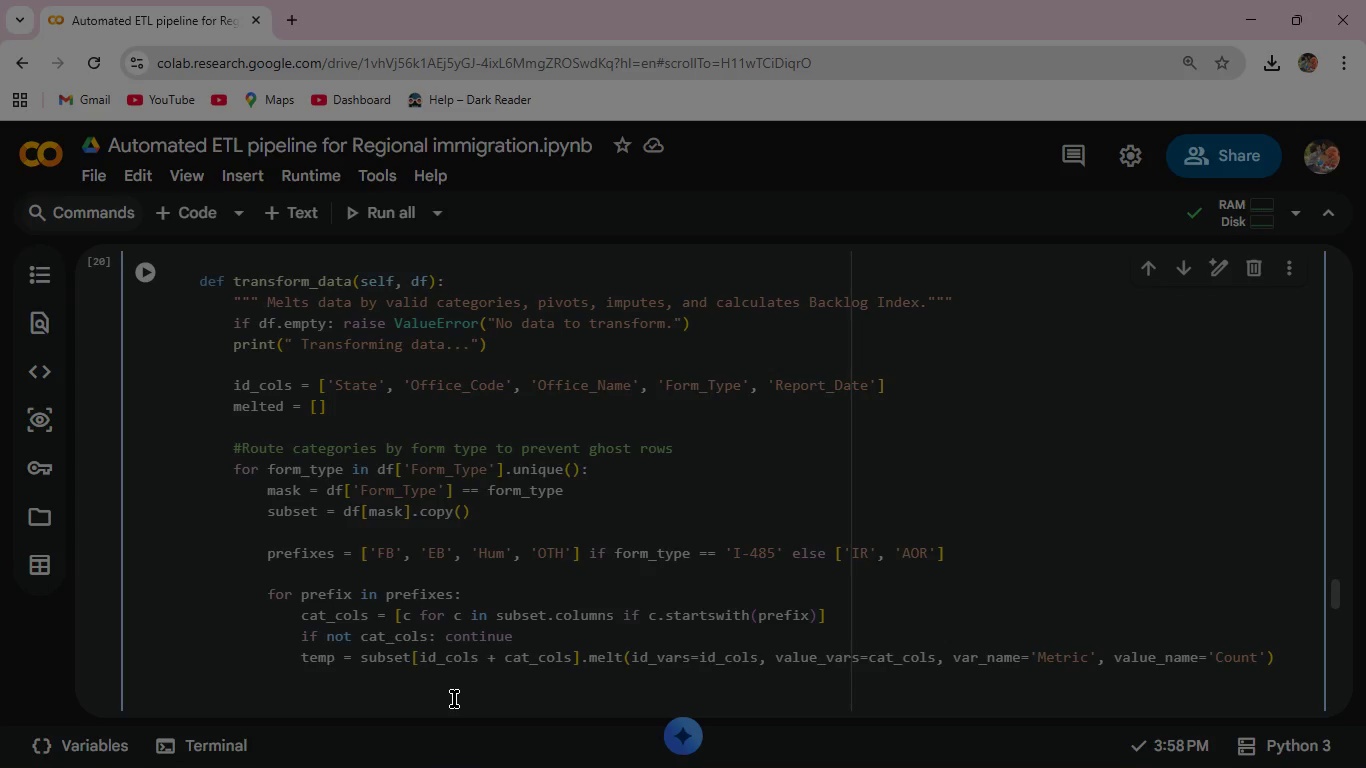 
hold_key(key=ShiftLeft, duration=0.41)
 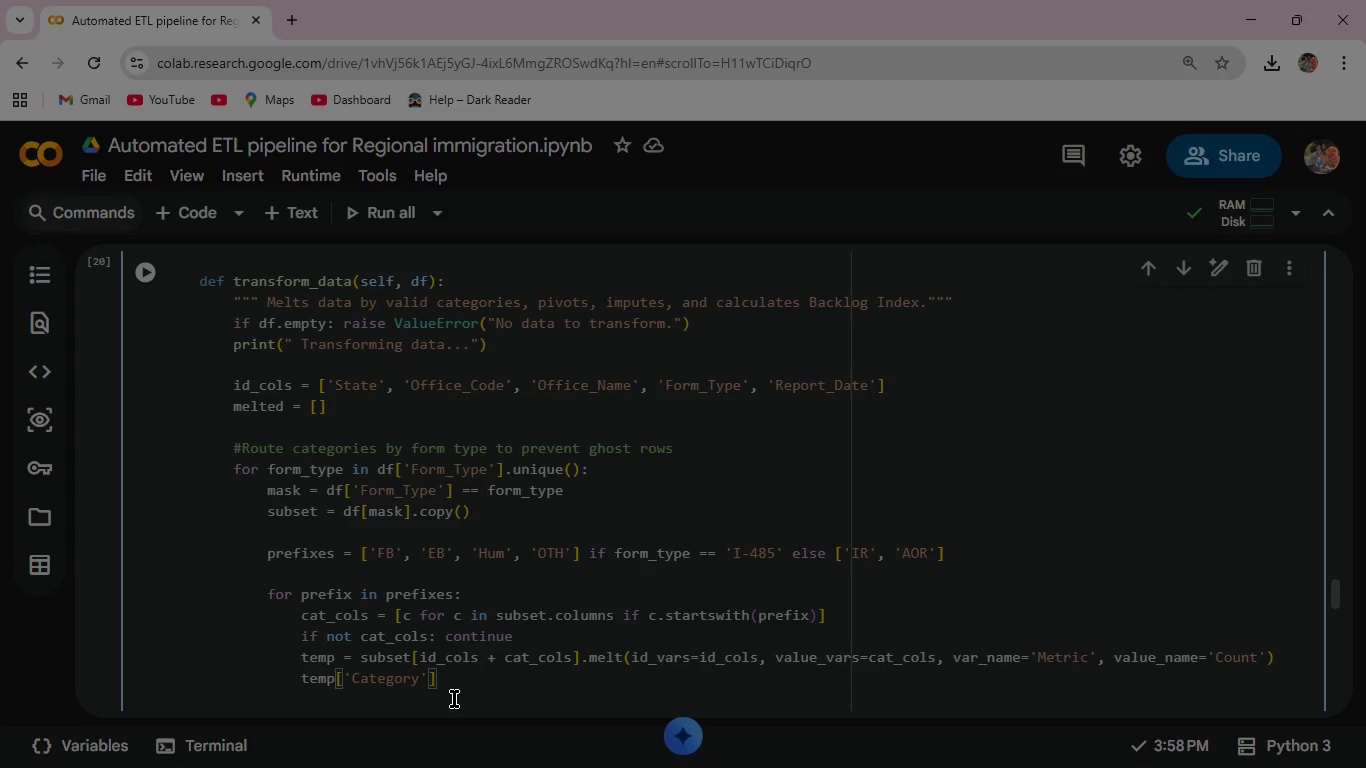 
wait(17.58)
 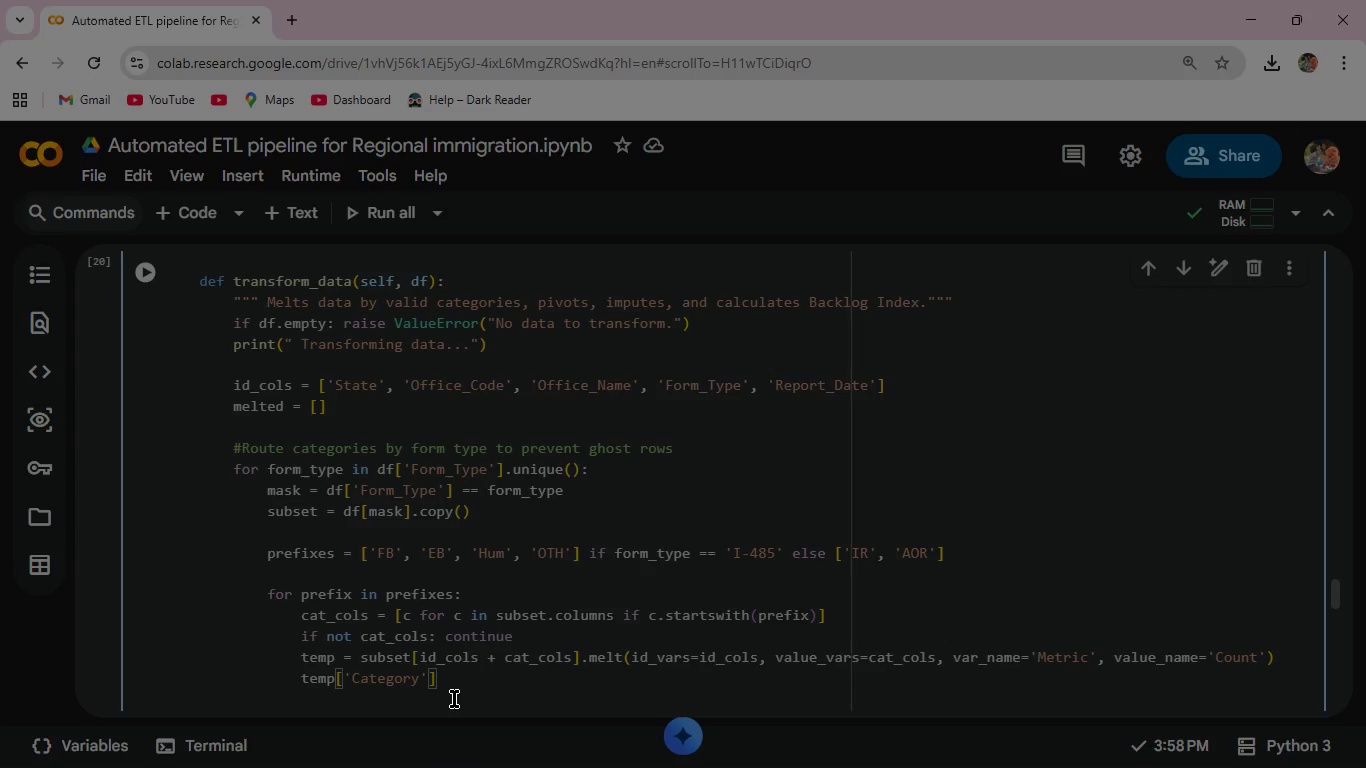 
key(ArrowRight)
 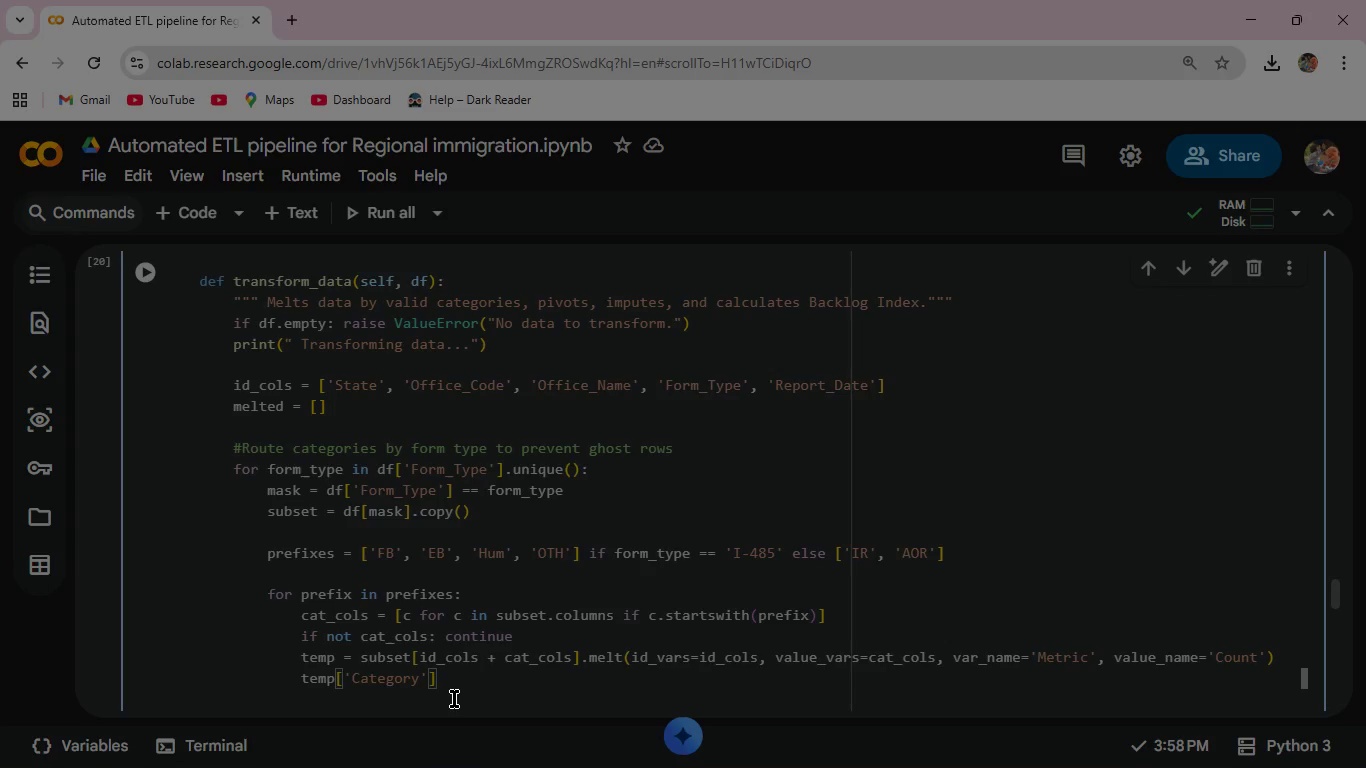 
key(ArrowRight)
 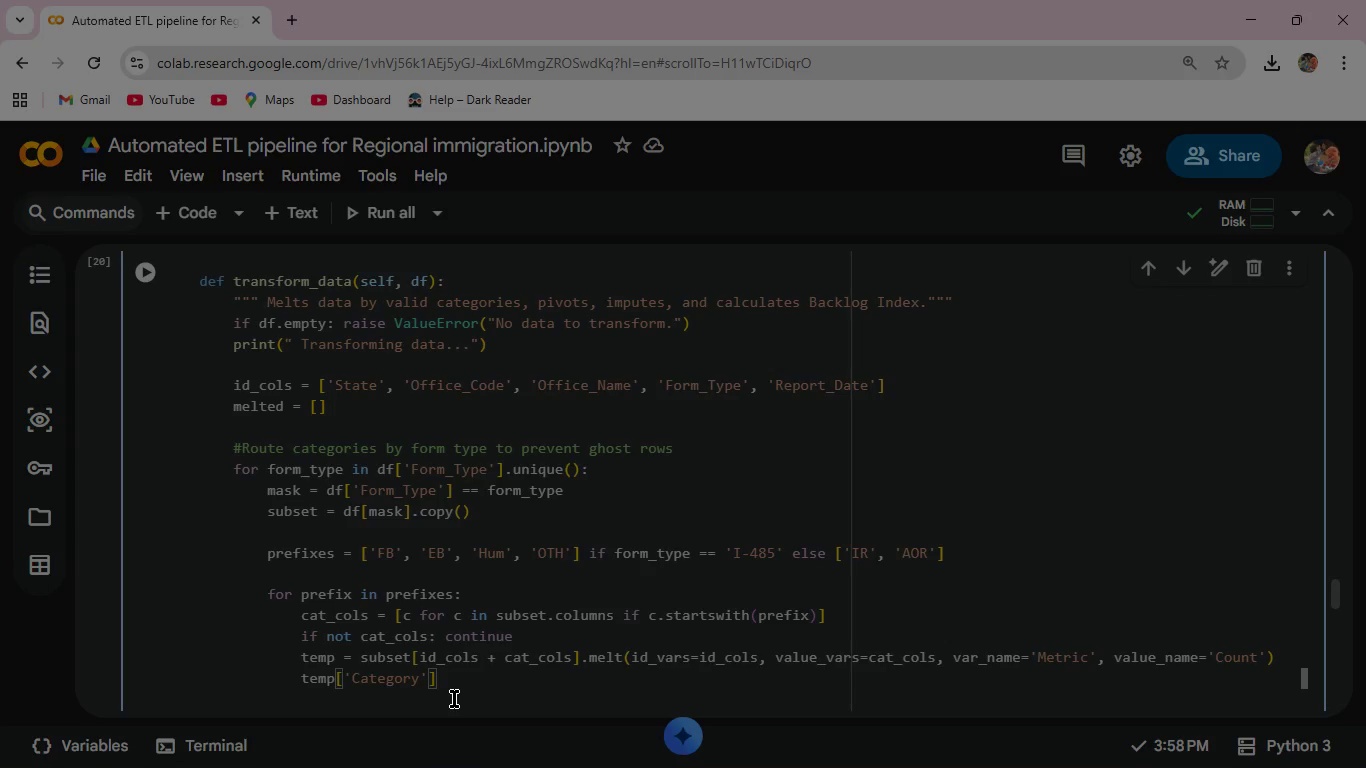 
type( = prefix)
 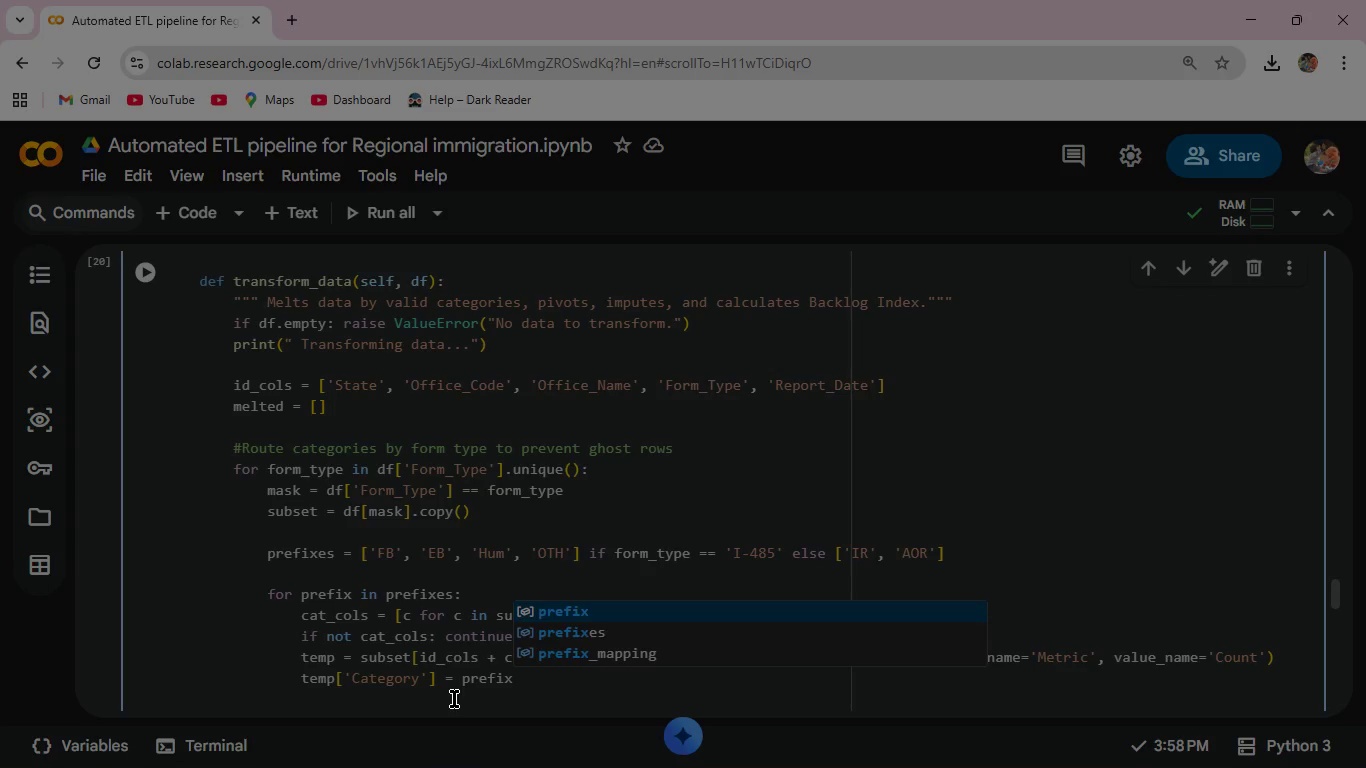 
key(Enter)
 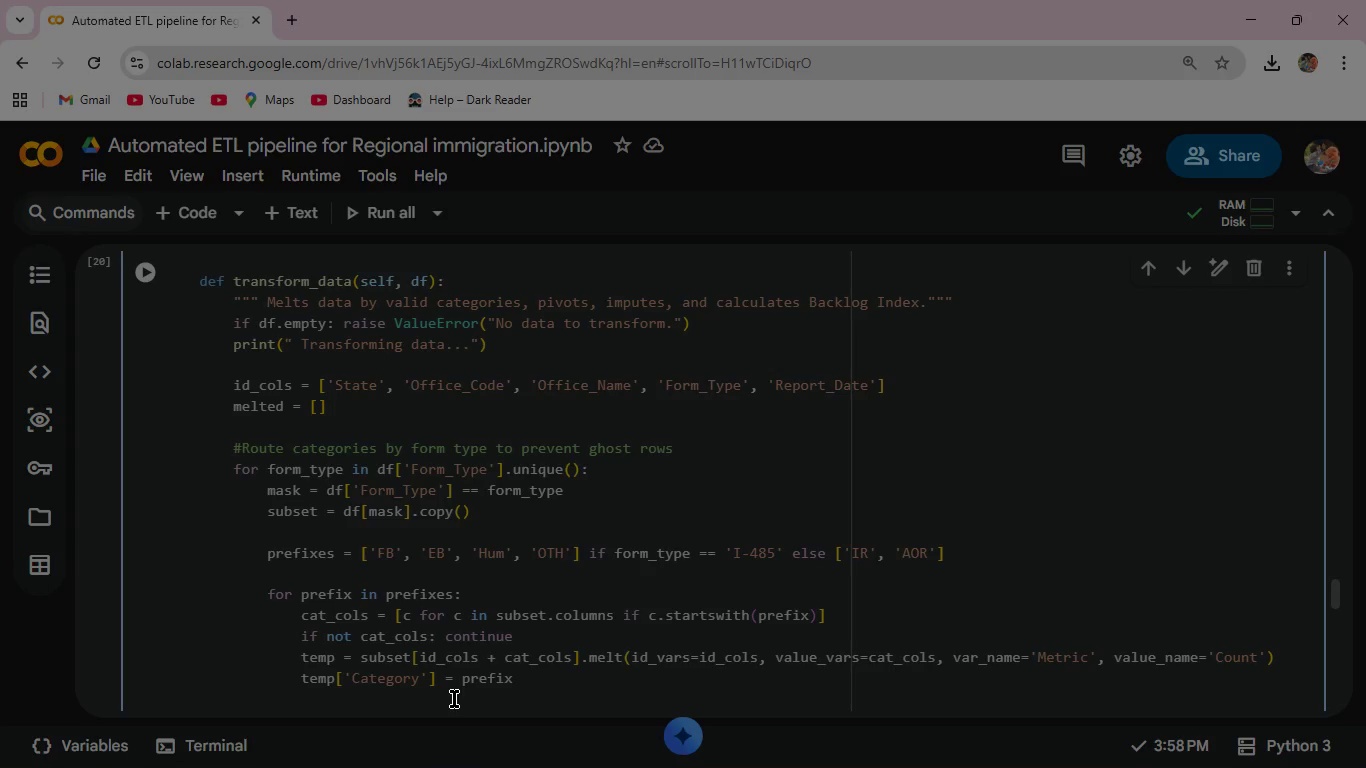 
key(Enter)
 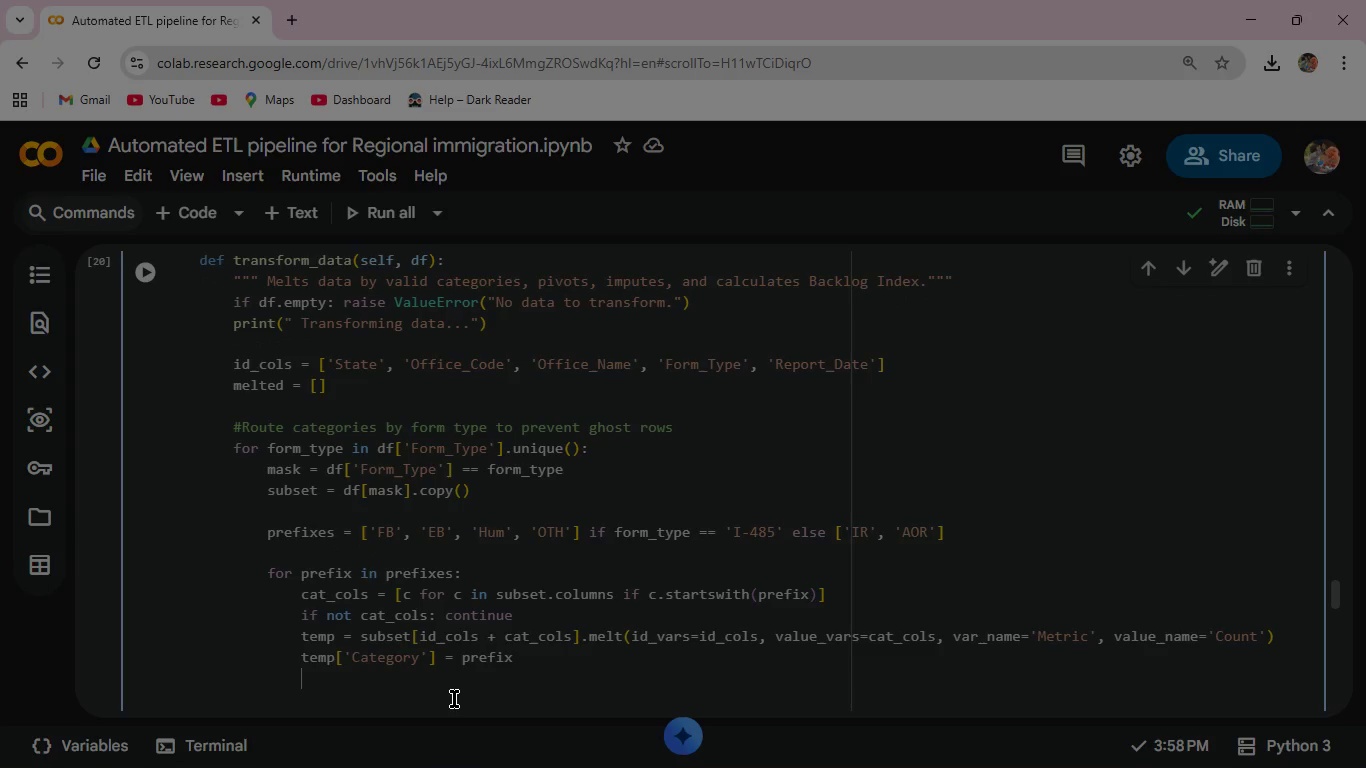 
type(temp['Status)
 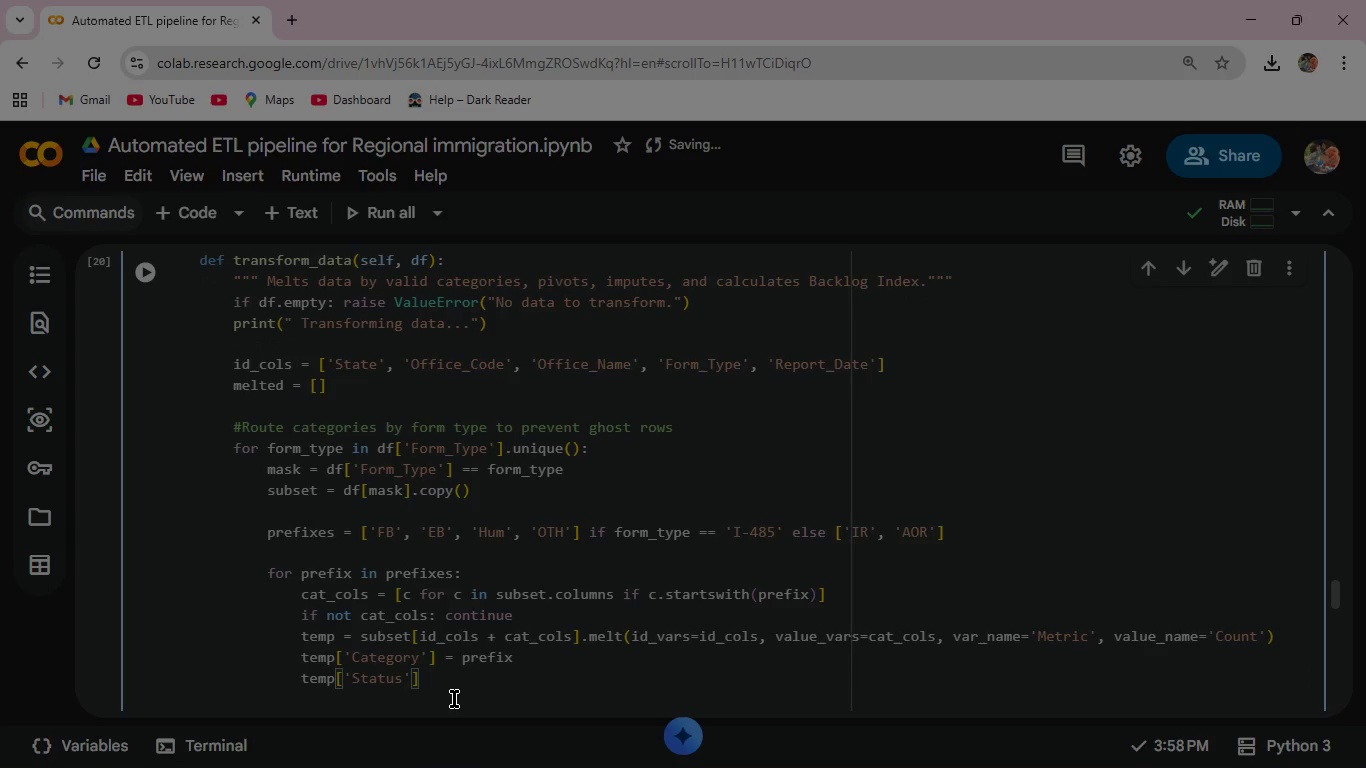 
key(ArrowRight)
 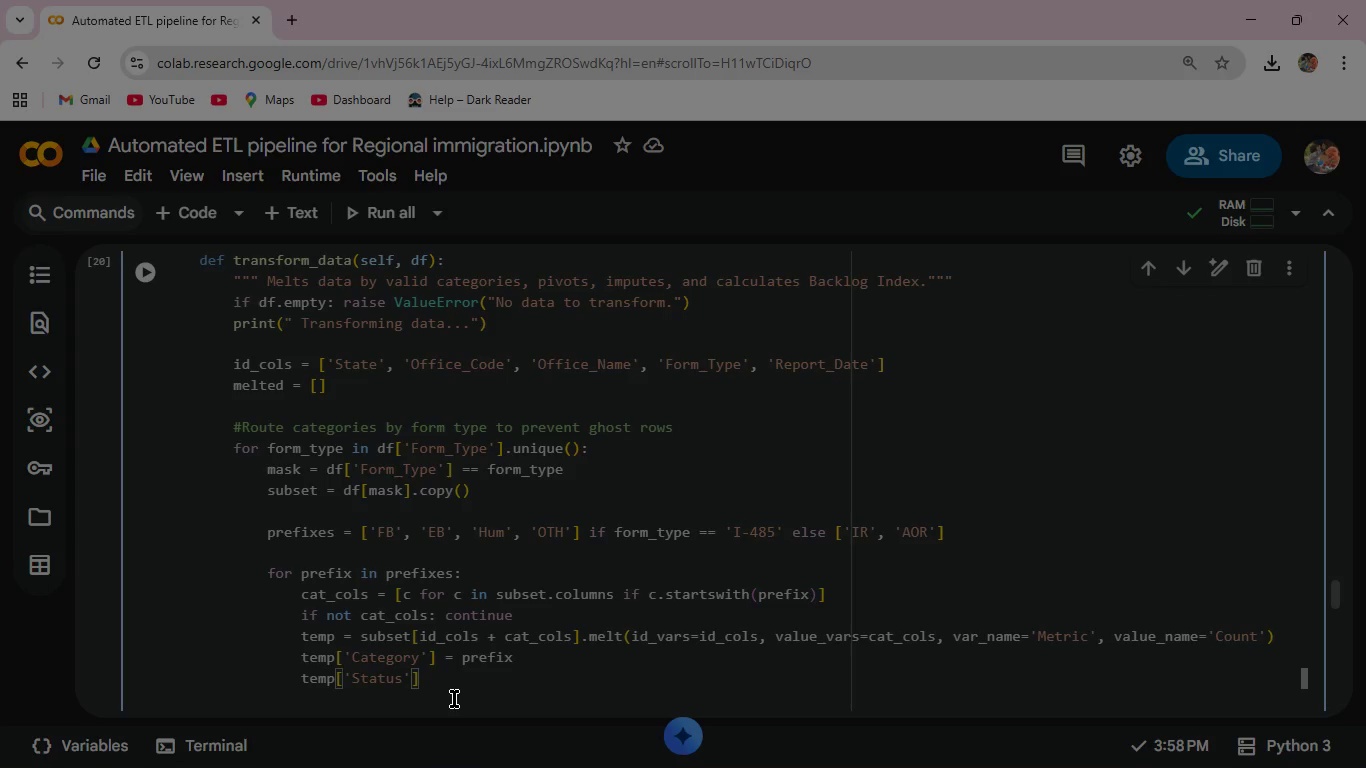 
key(ArrowRight)
 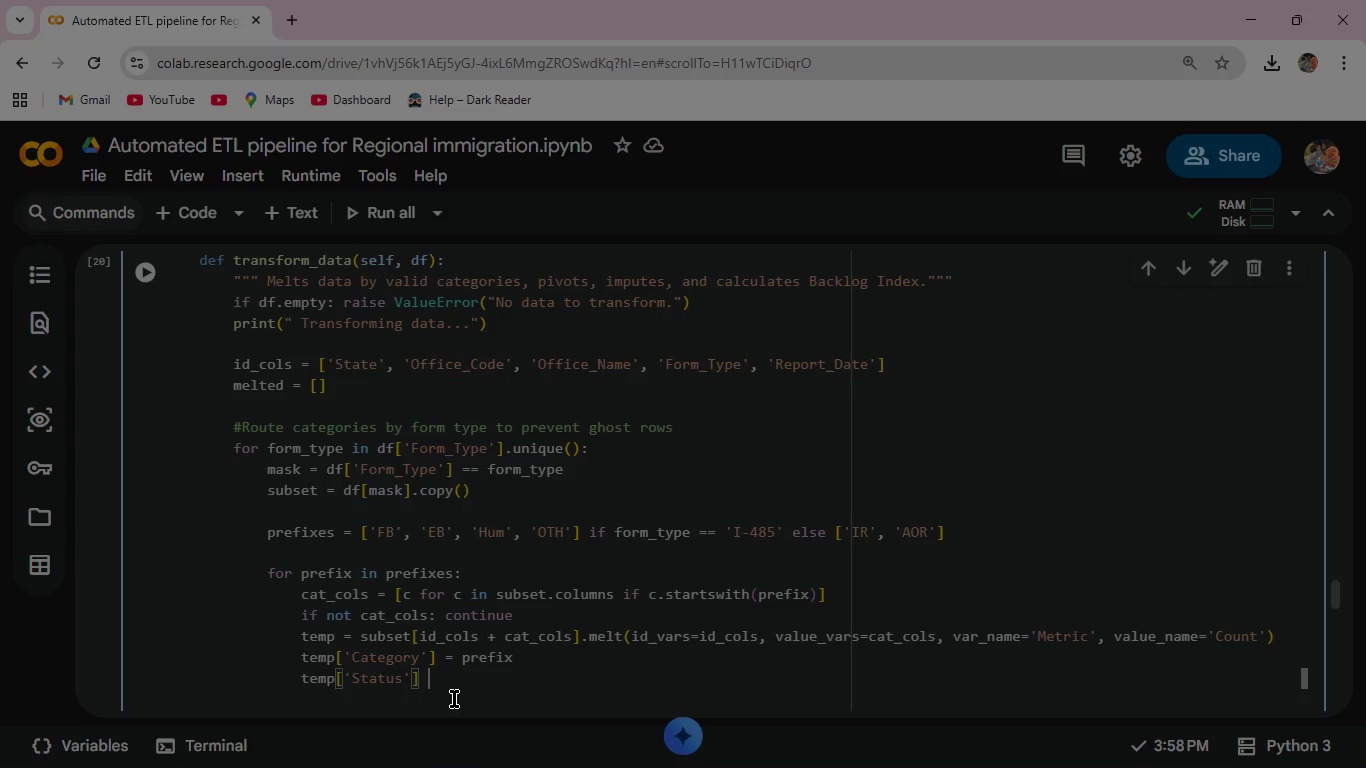 
type( = temp['Metric)
 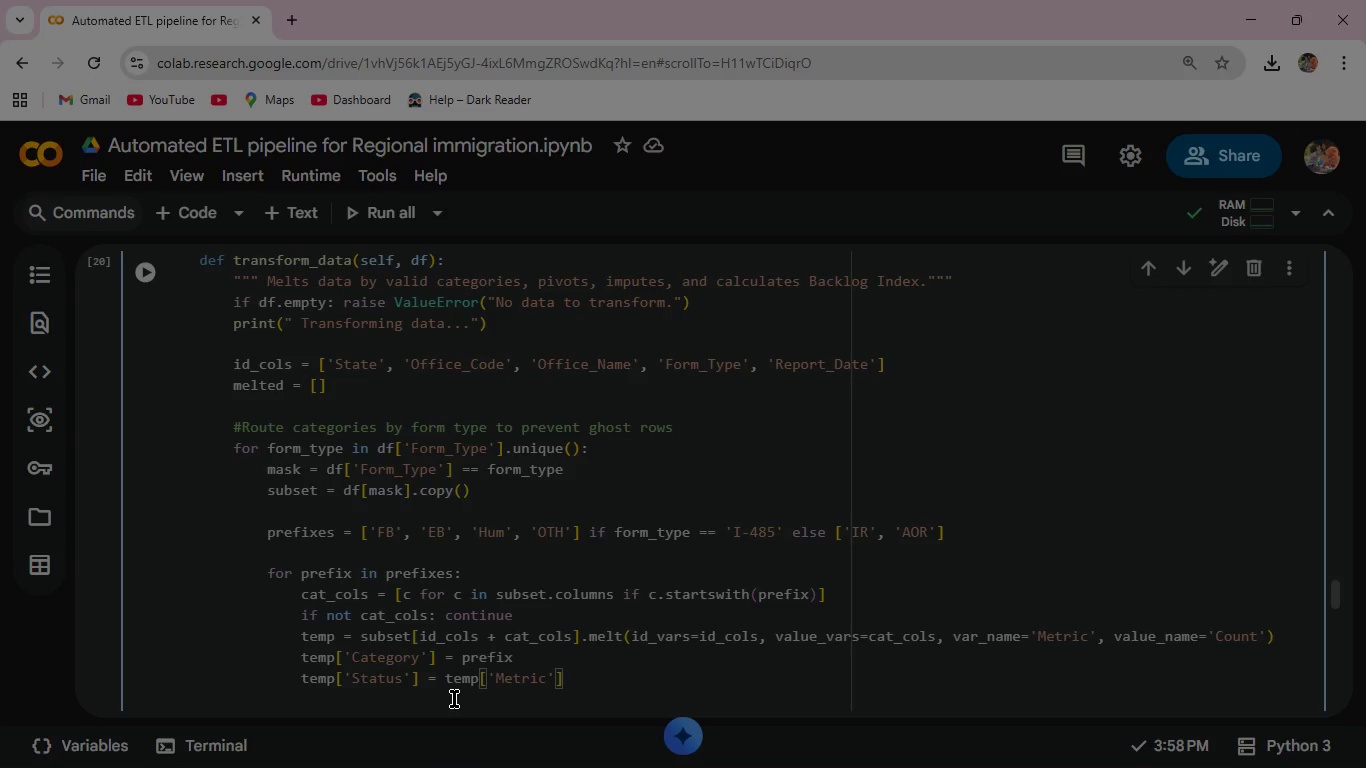 
key(ArrowRight)
 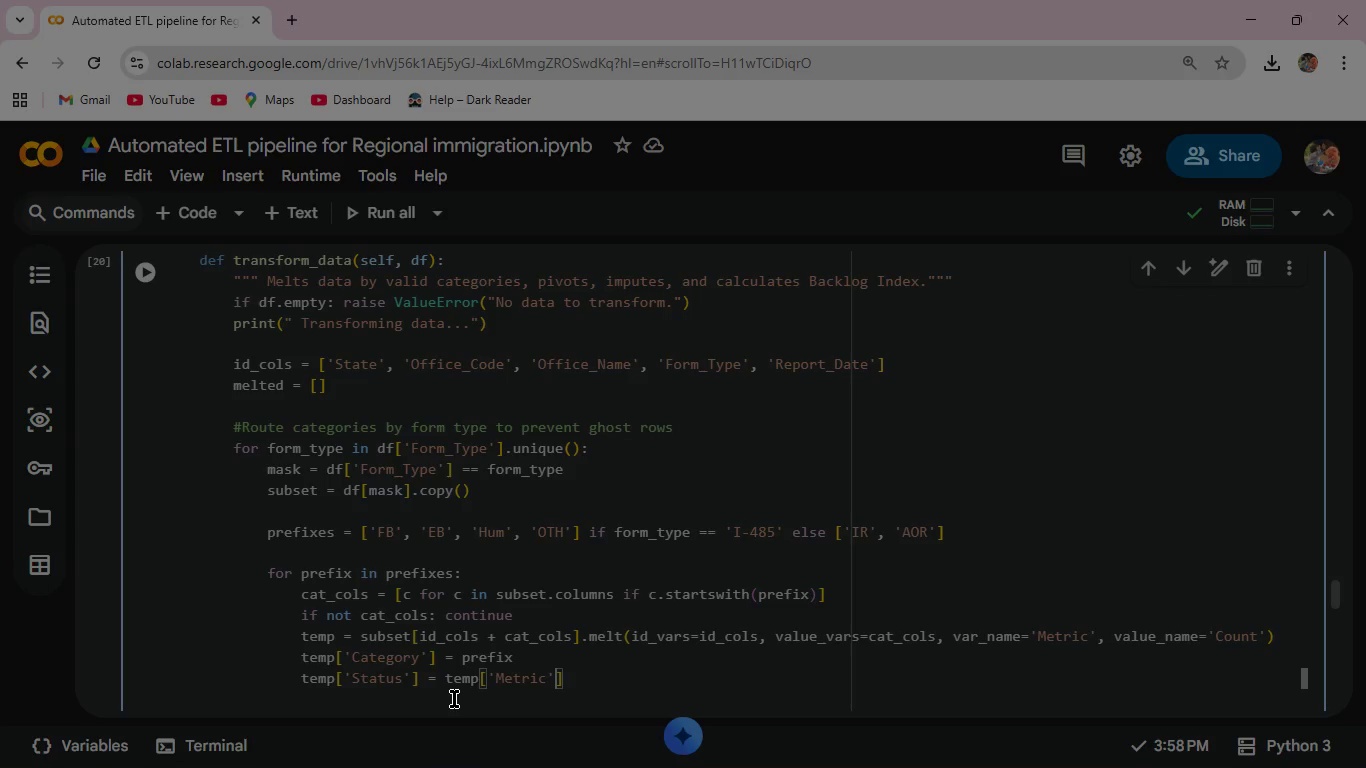 
key(ArrowRight)
 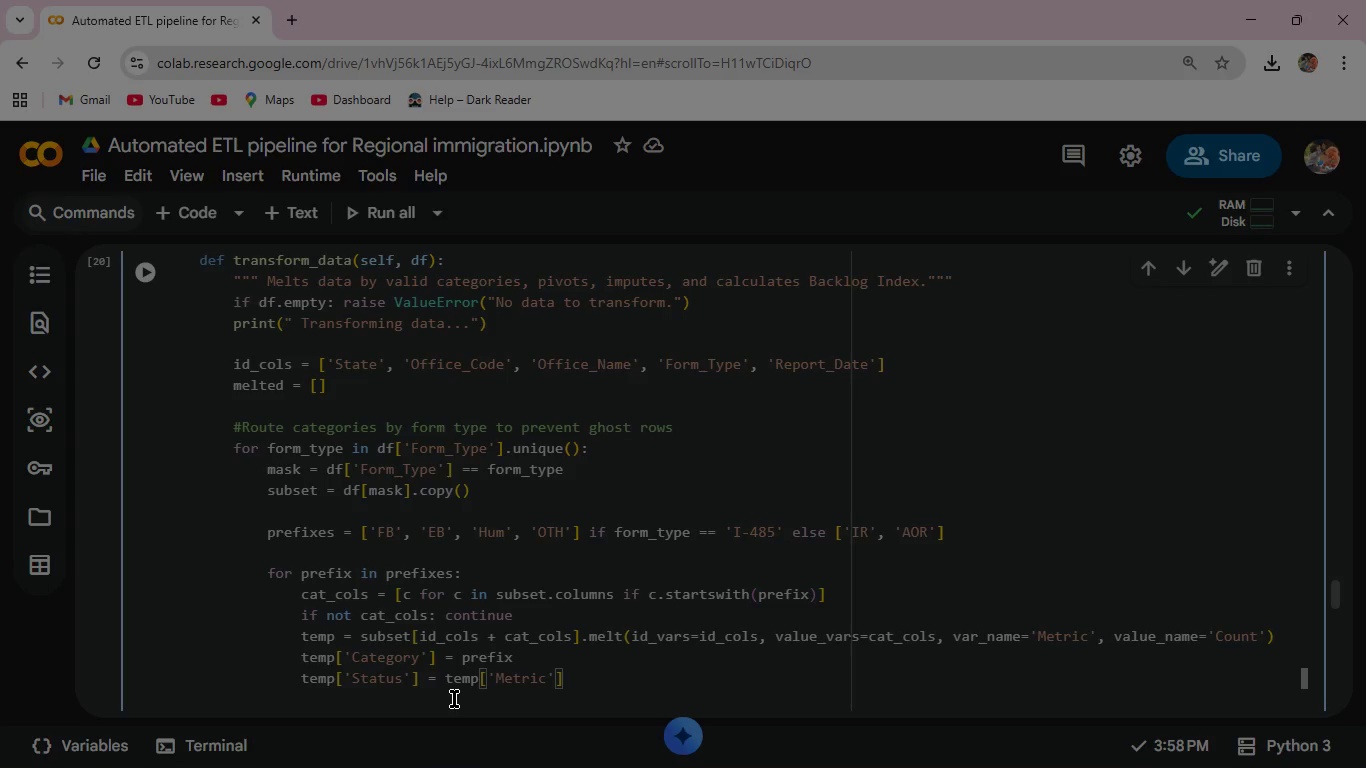 
type(.str.split('_)
 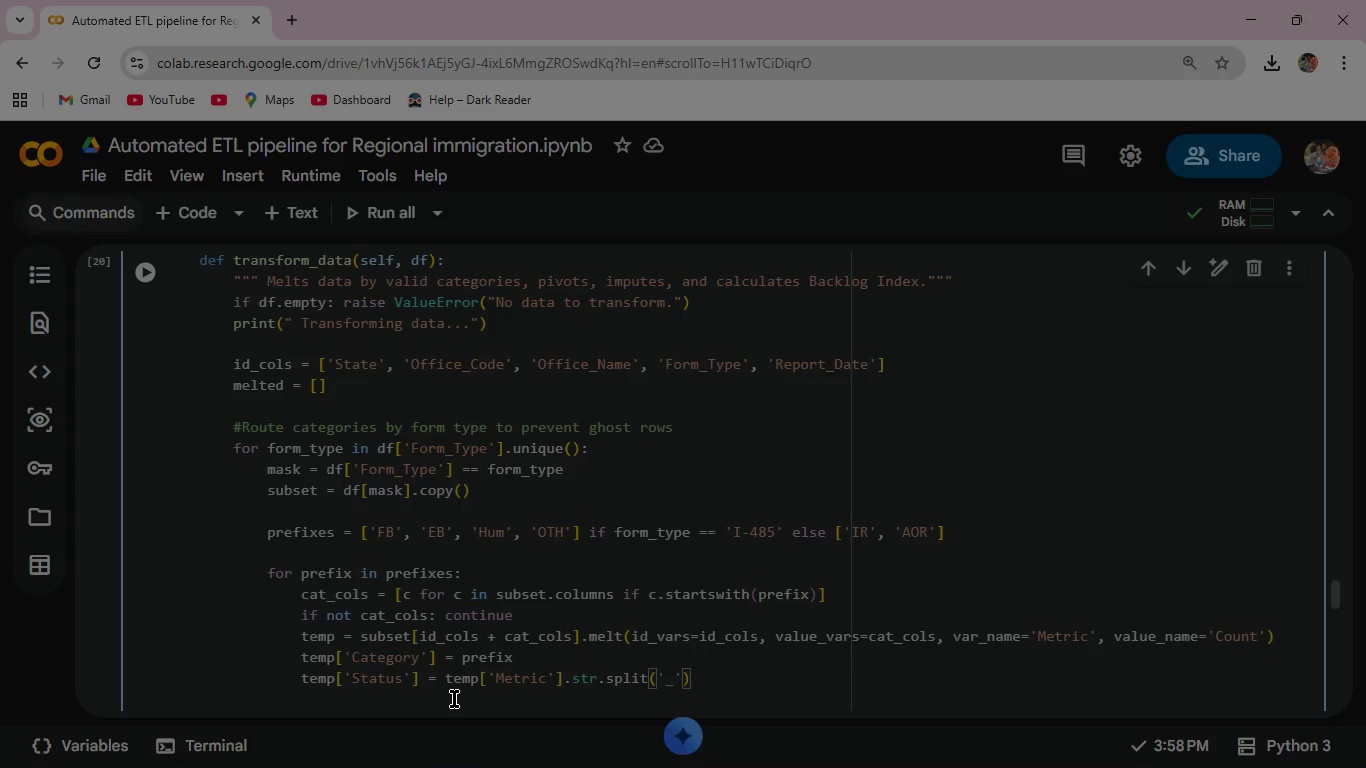 
key(ArrowRight)
 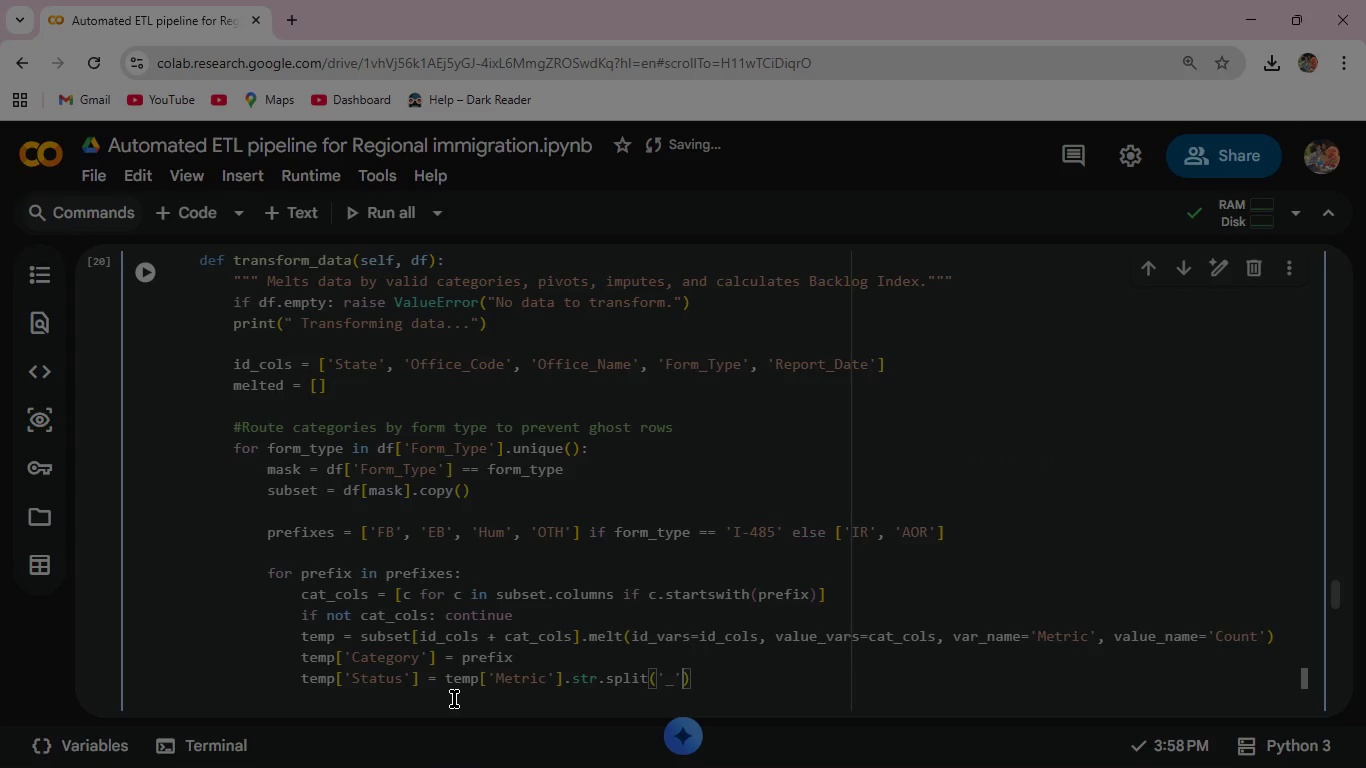 
key(ArrowRight)
 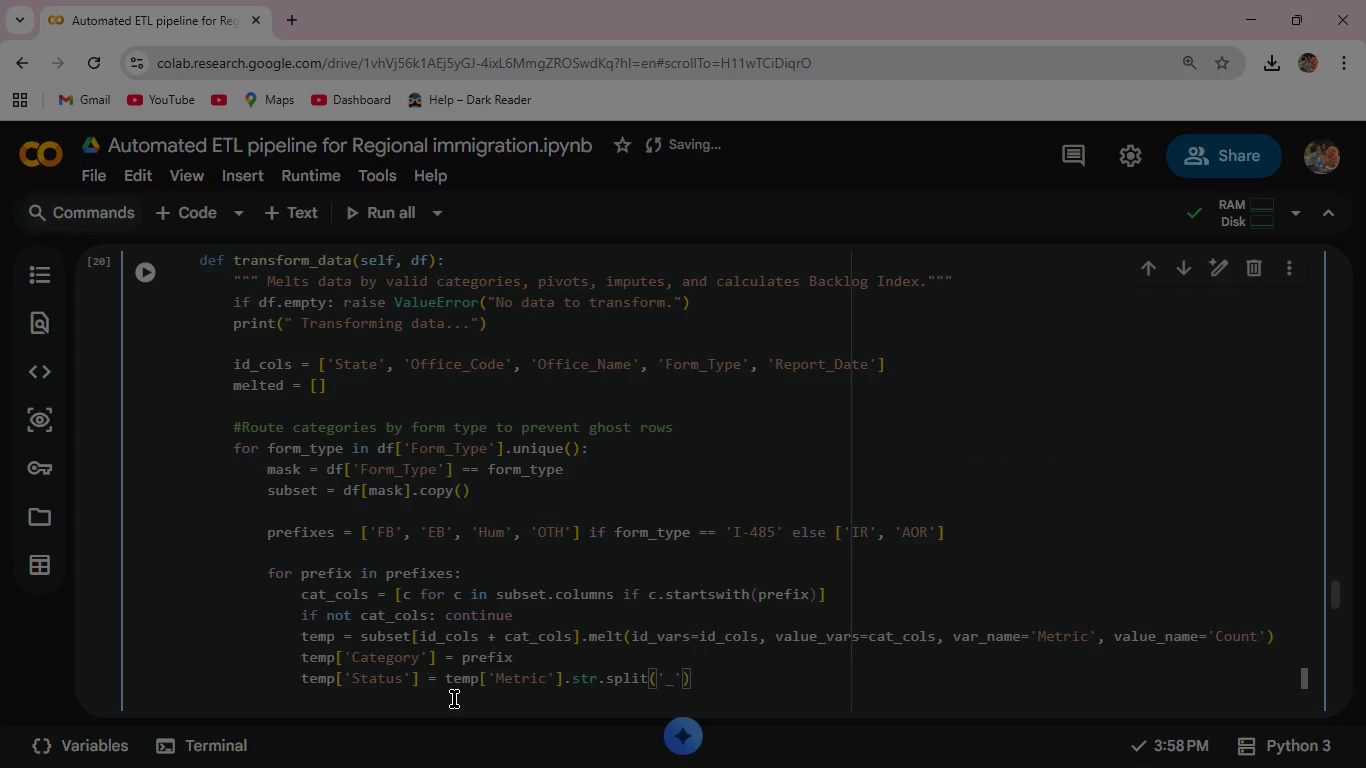 
type(.str[1)
 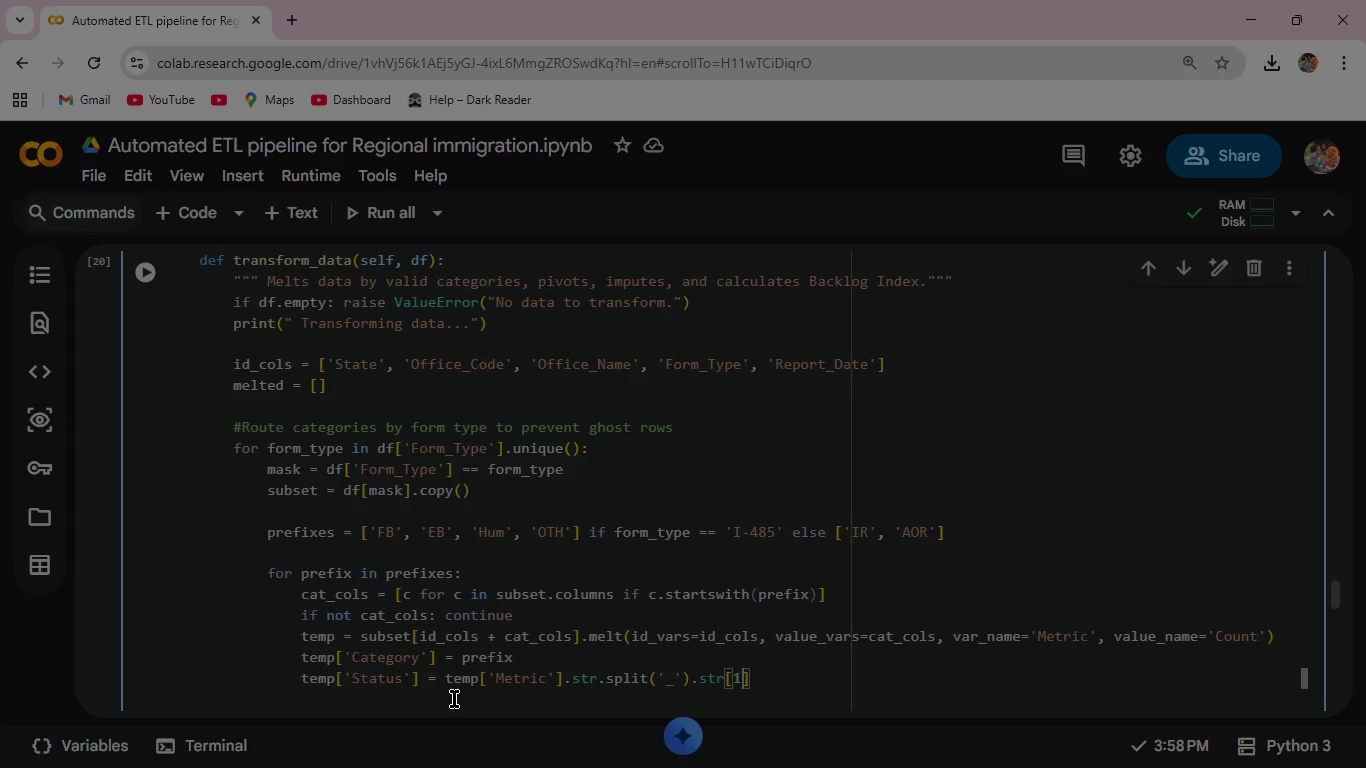 
wait(27.16)
 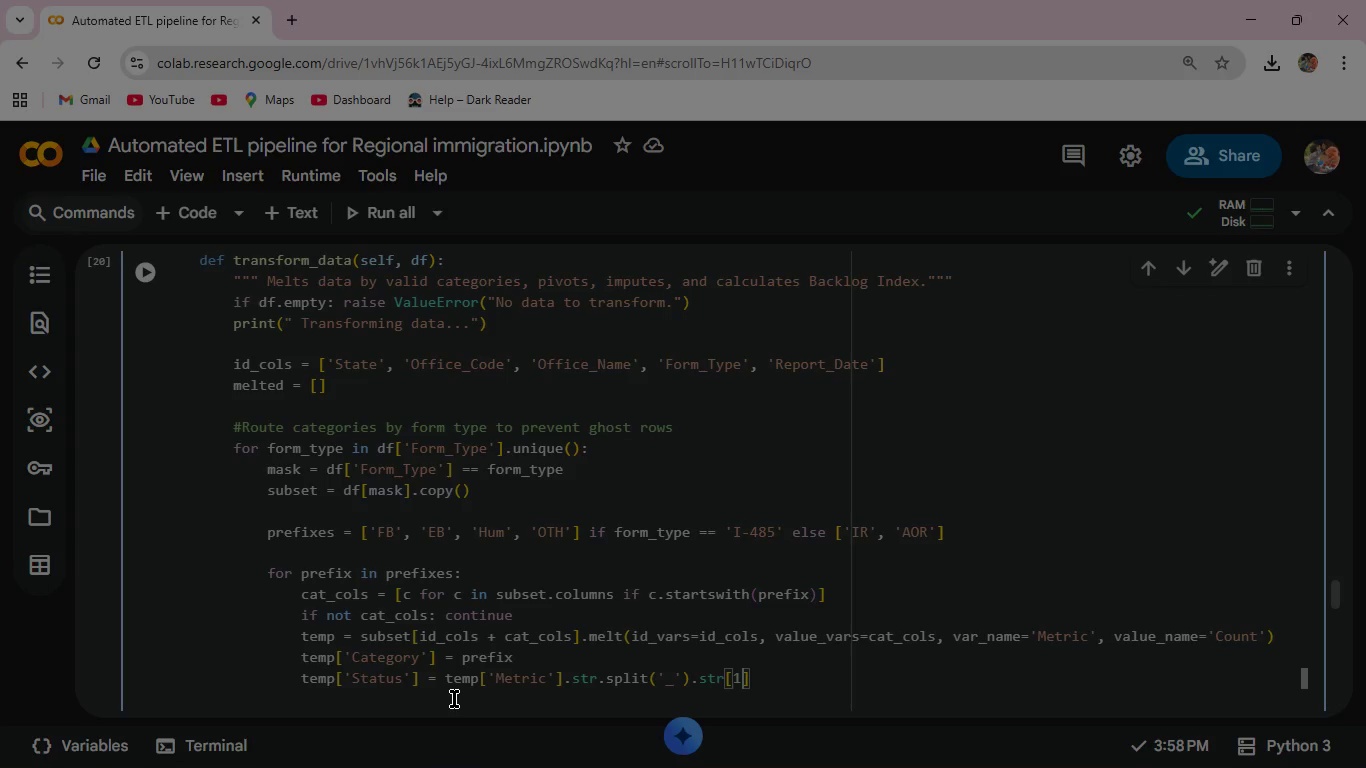 
key(ArrowRight)
 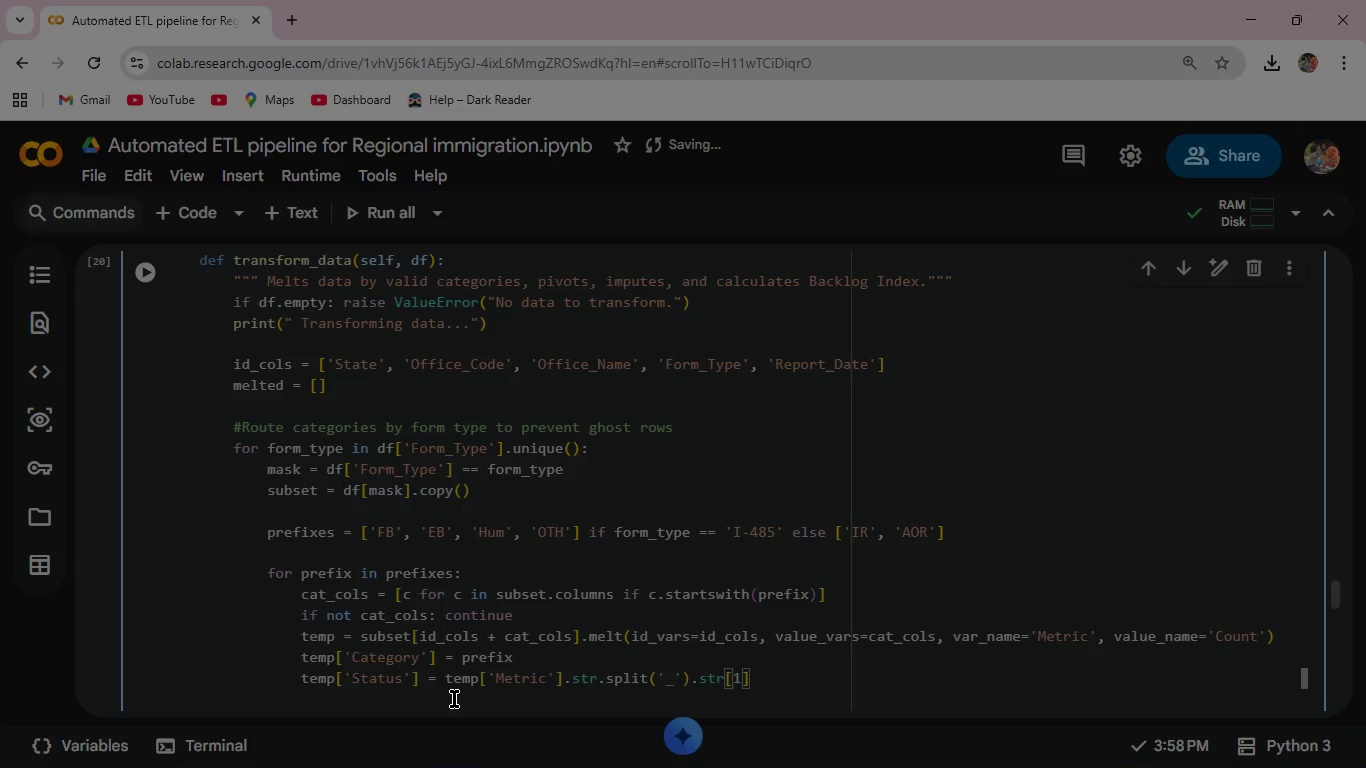 
key(Enter)
 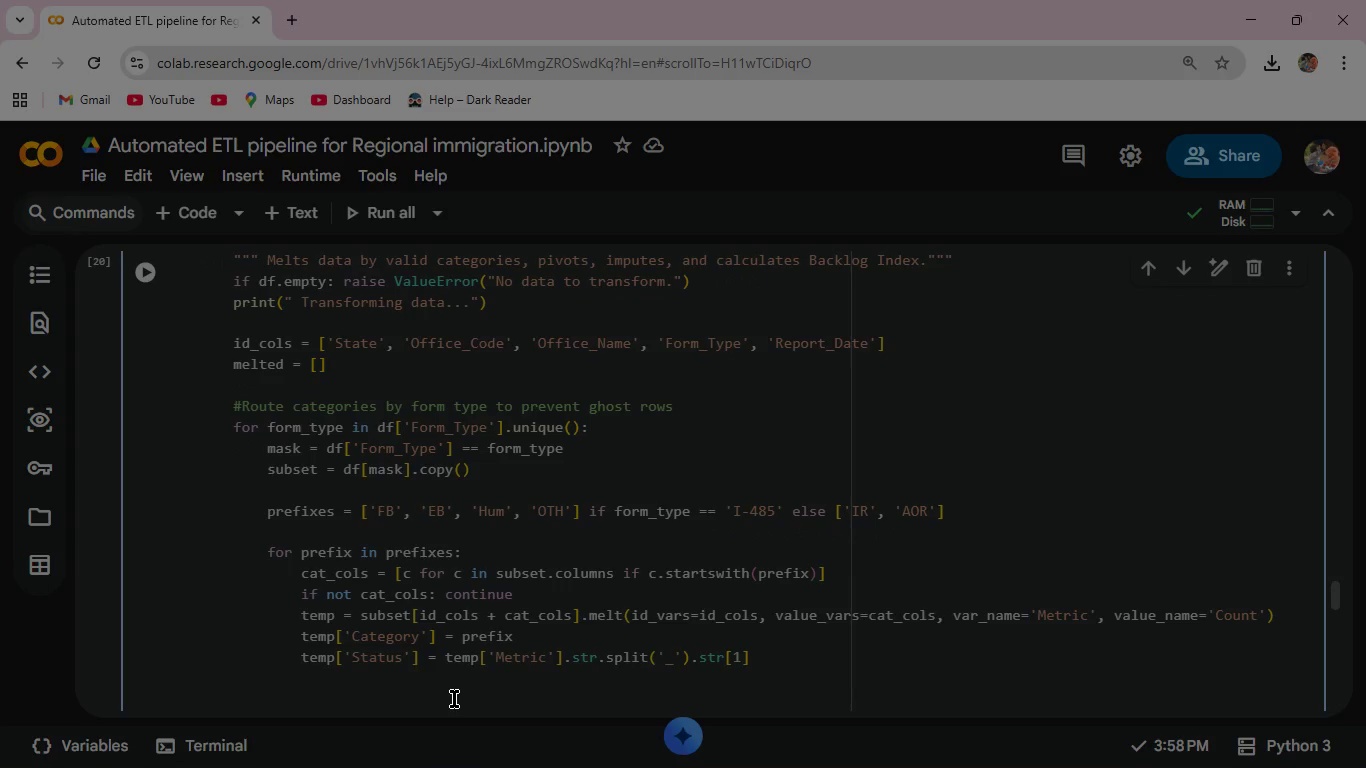 
type(temp.drop(columns=['Metric)
 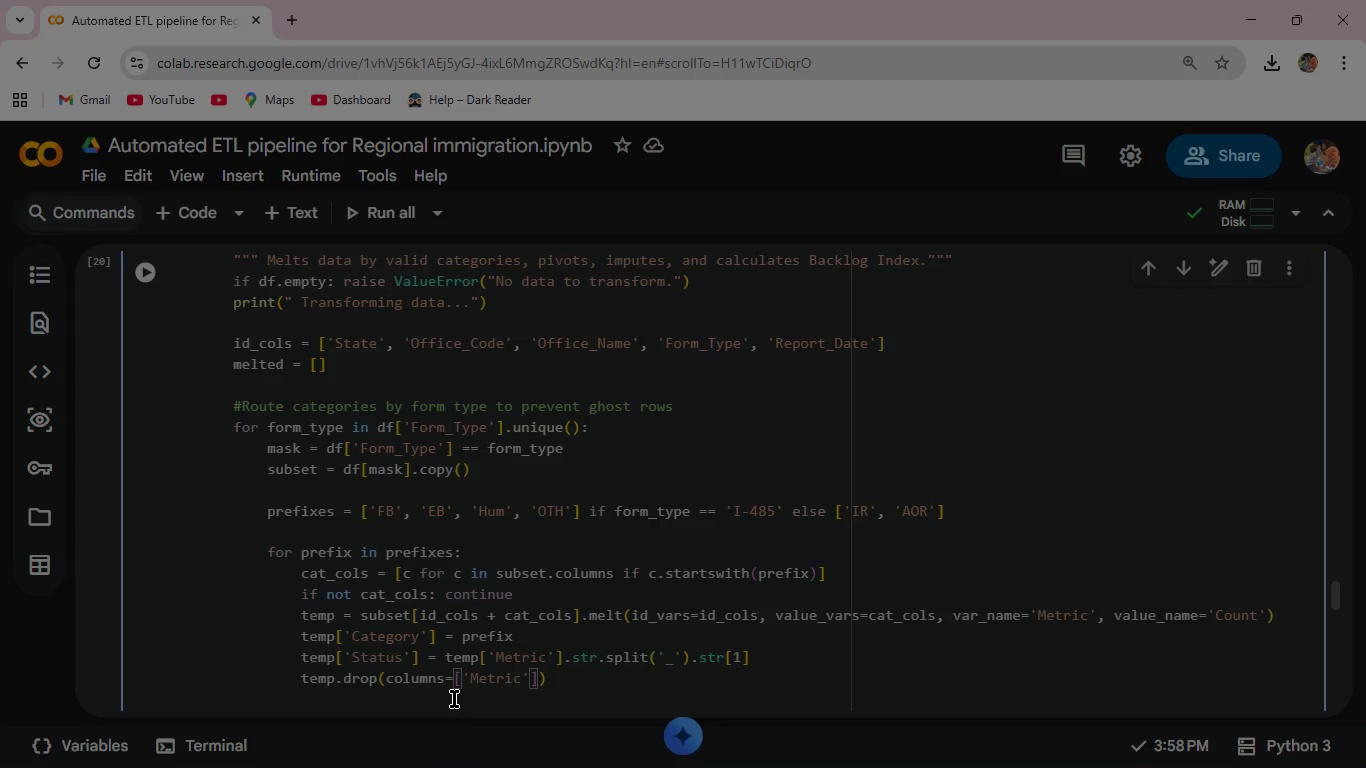 
key(ArrowRight)
 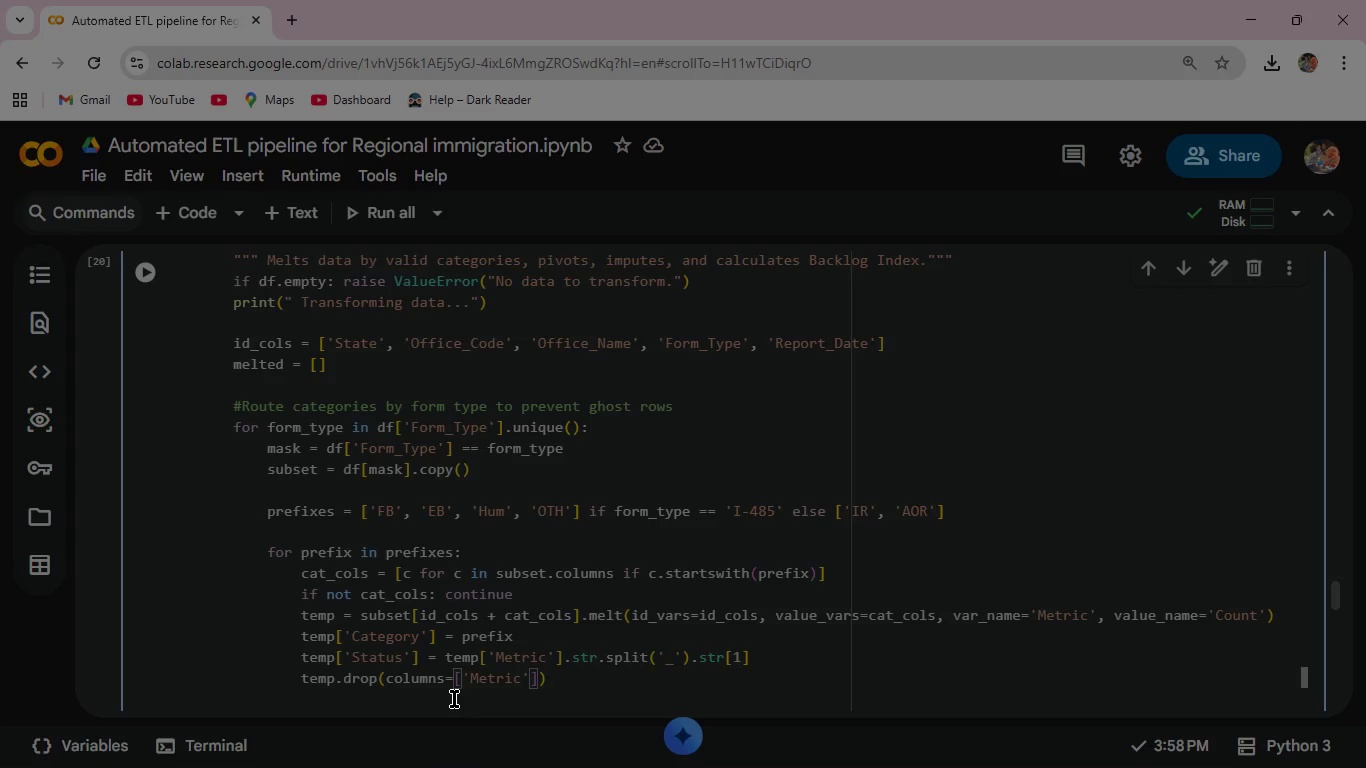 
key(Comma)
 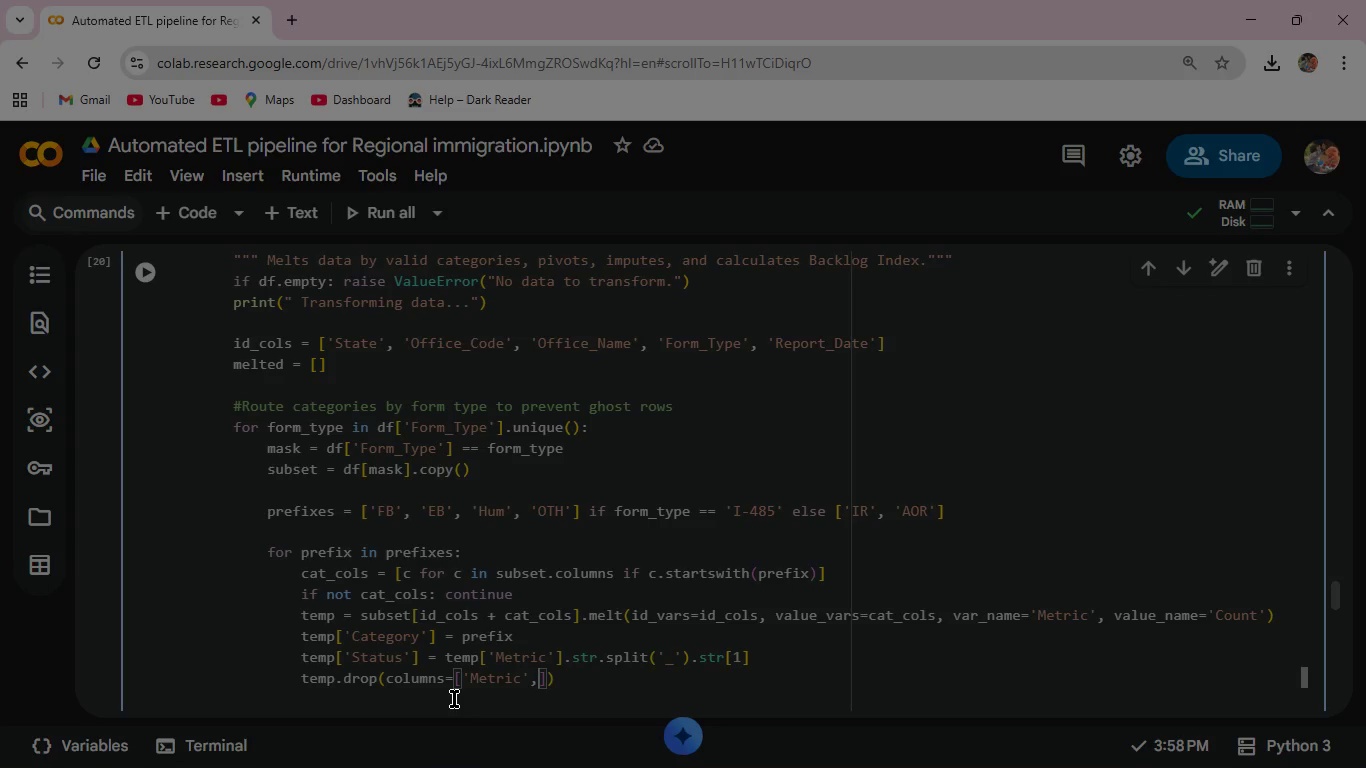 
key(Backspace)
 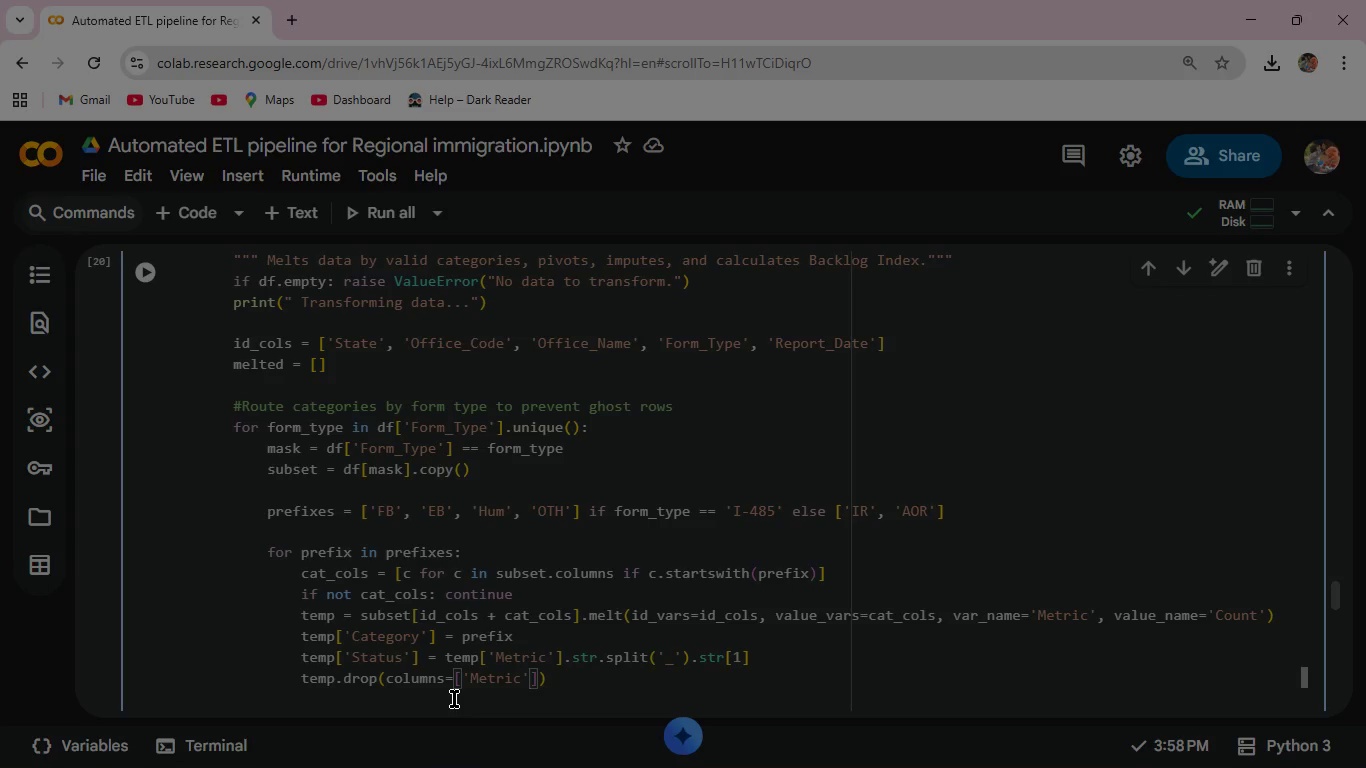 
key(ArrowRight)
 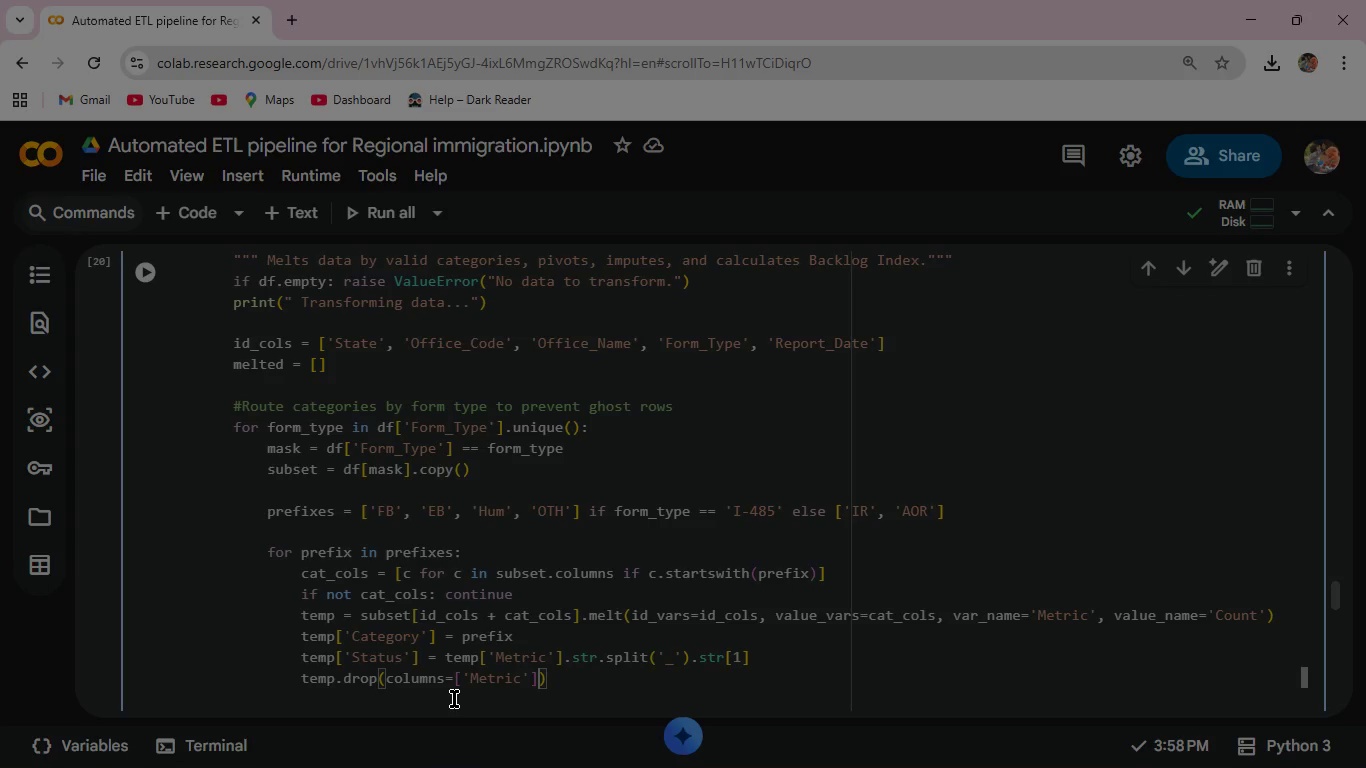 
key(ArrowLeft)
 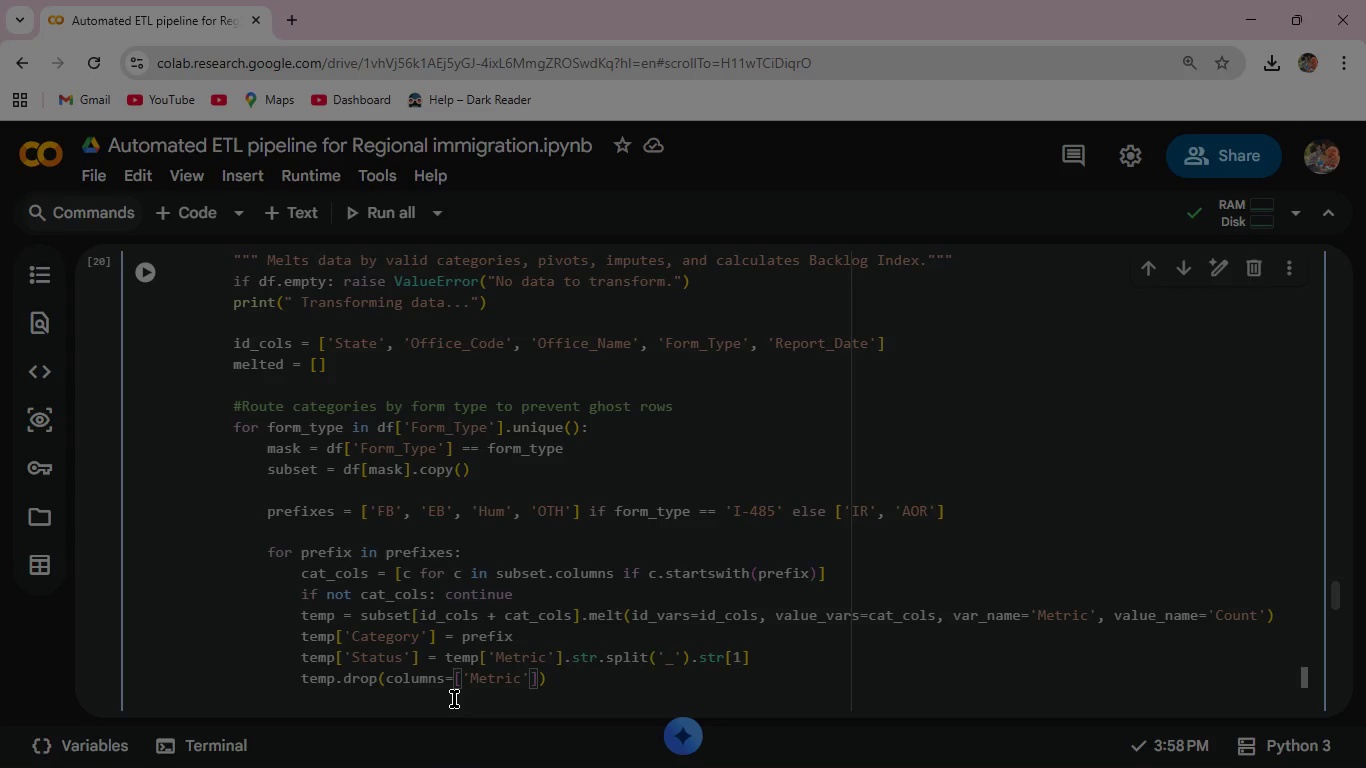 
key(Backspace)
 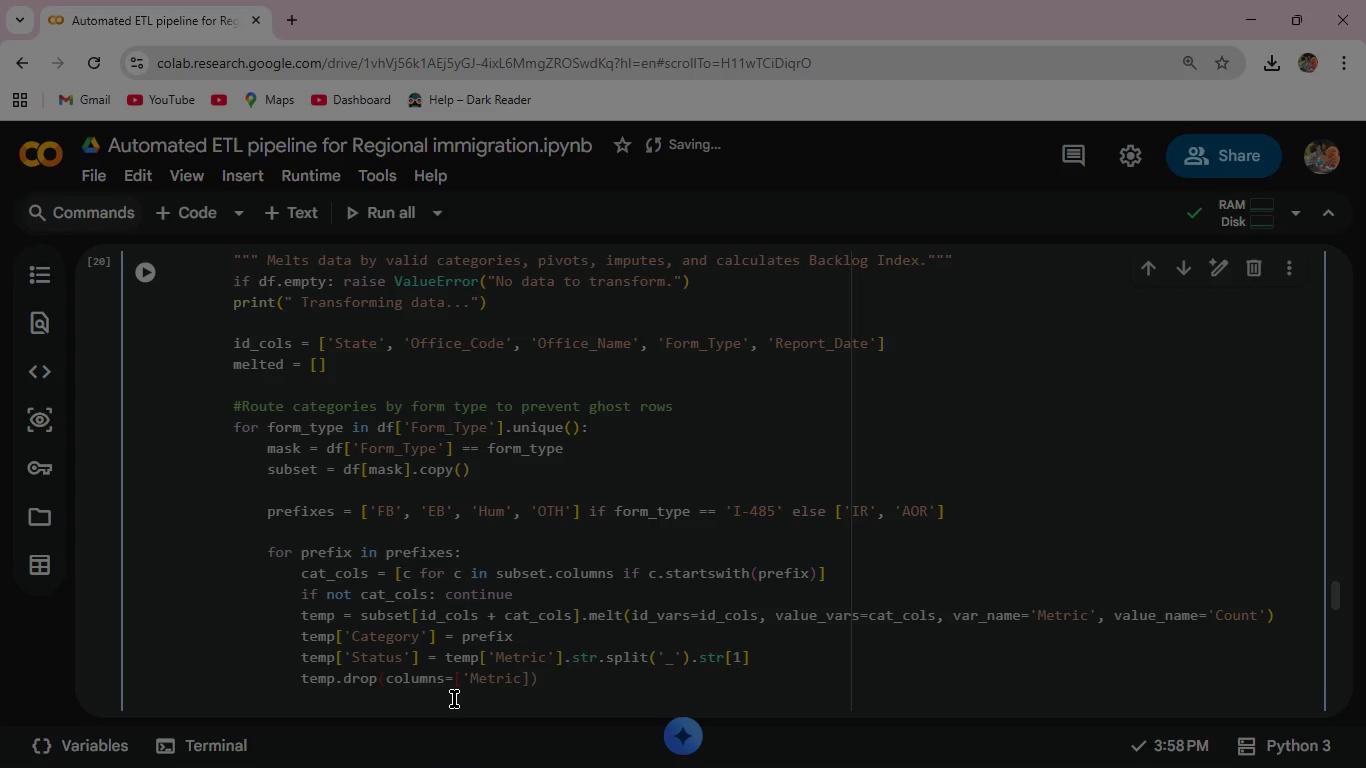 
key(ArrowRight)
 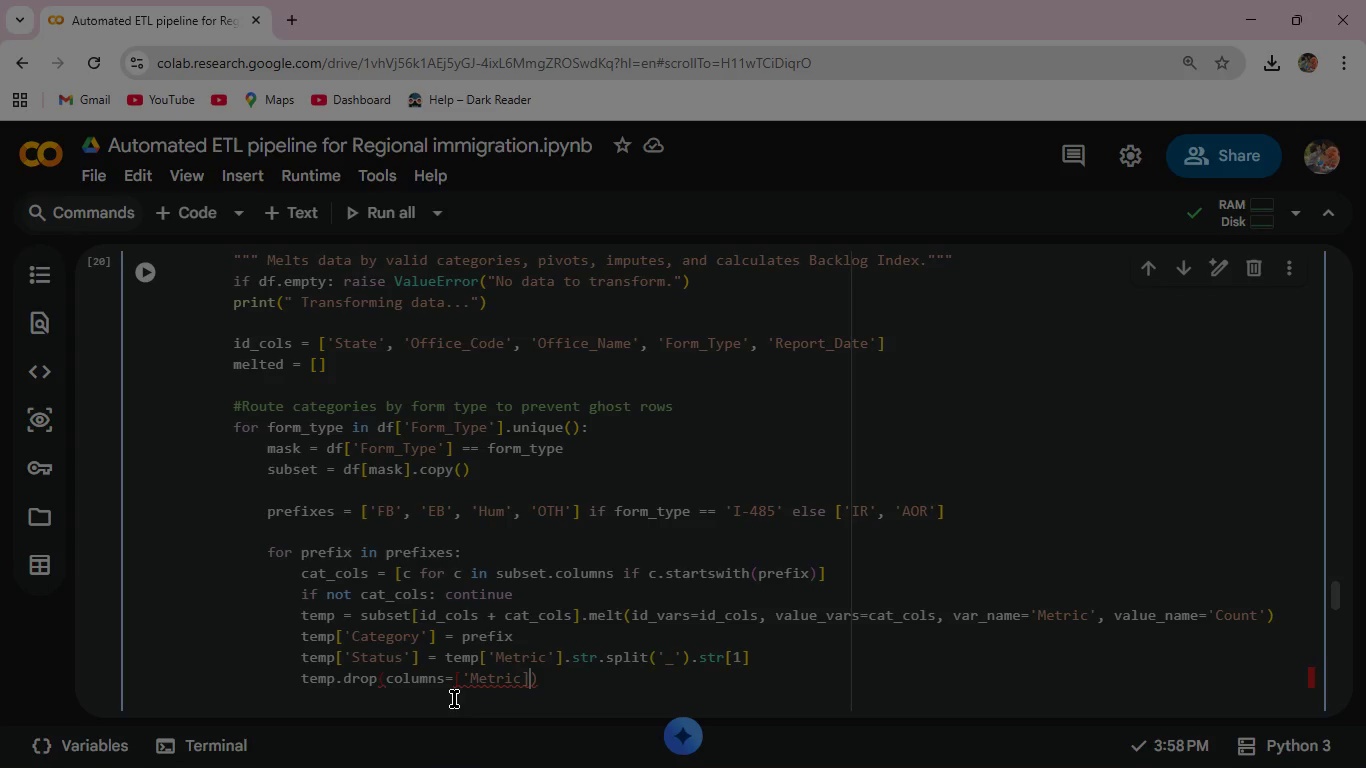 
key(ArrowLeft)
 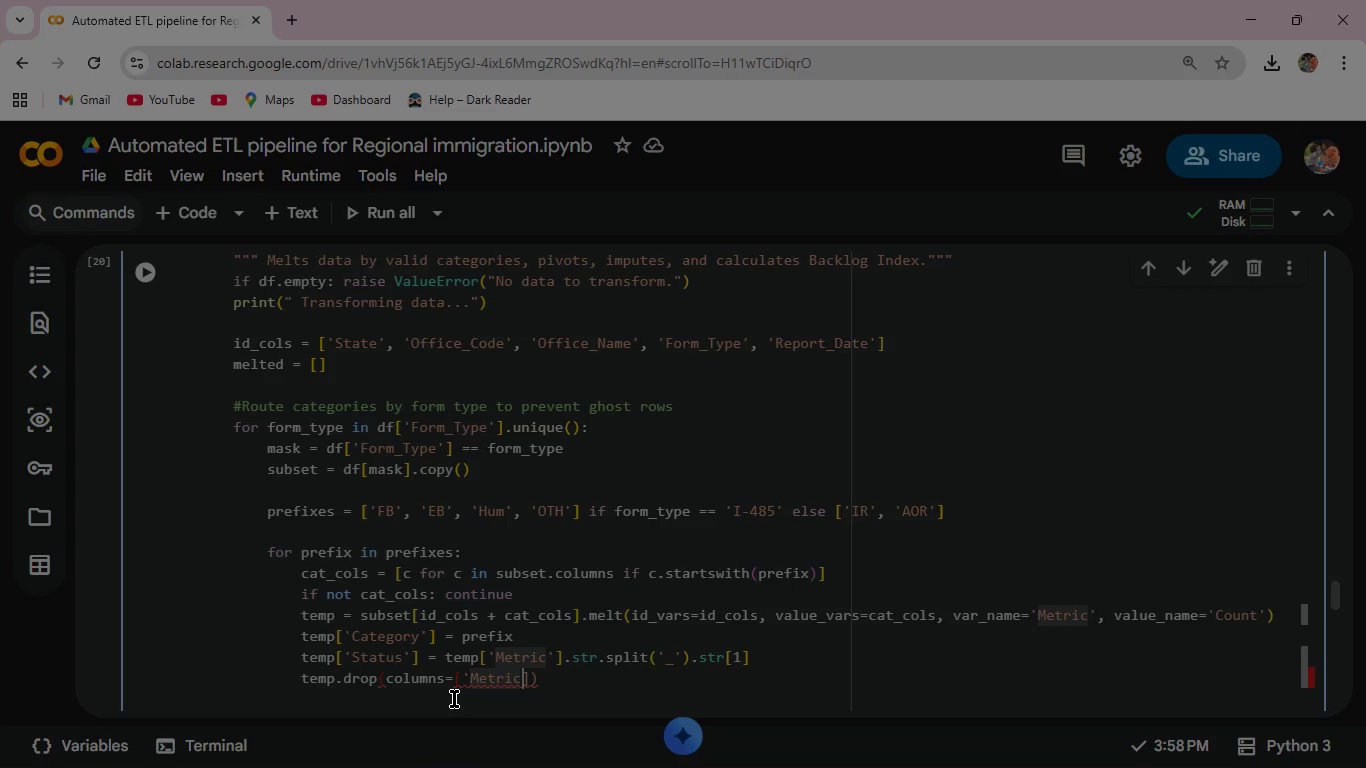 
key(Quote)
 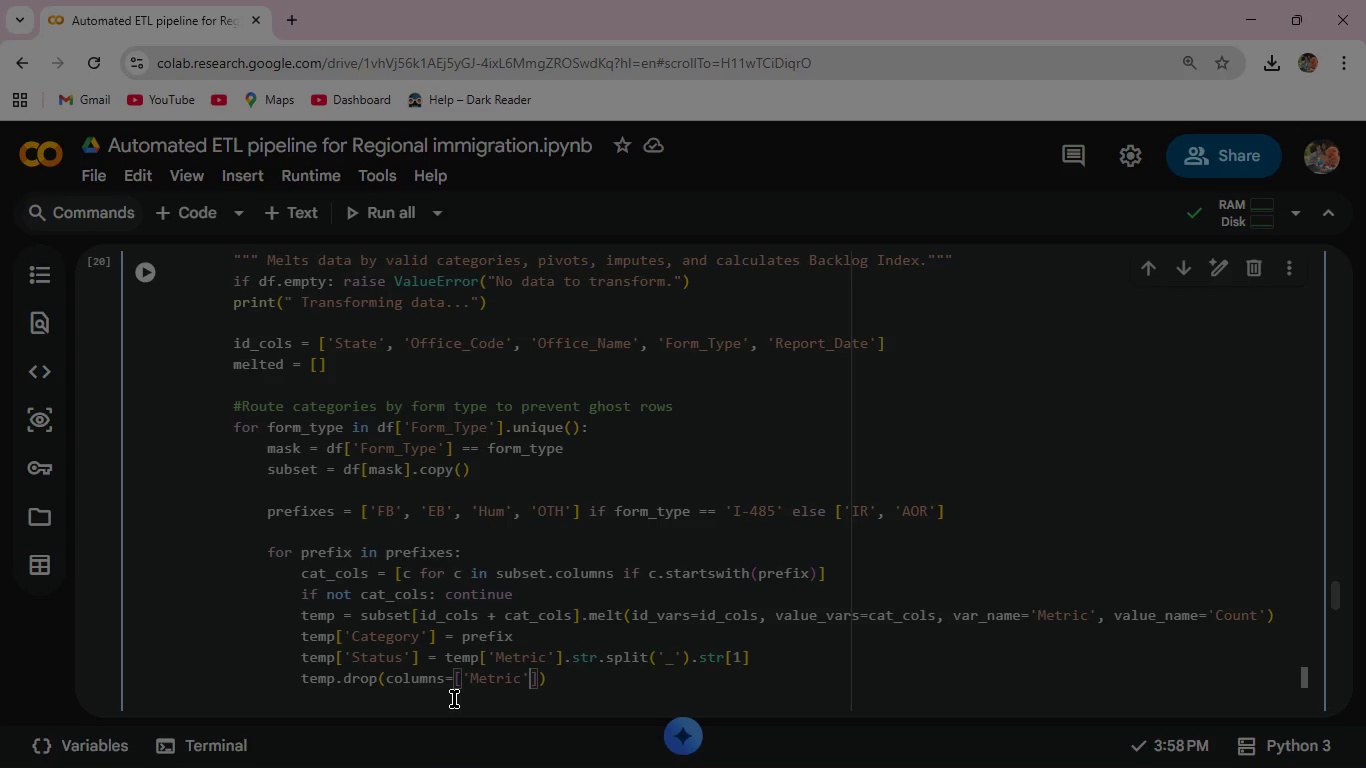 
key(ArrowRight)
 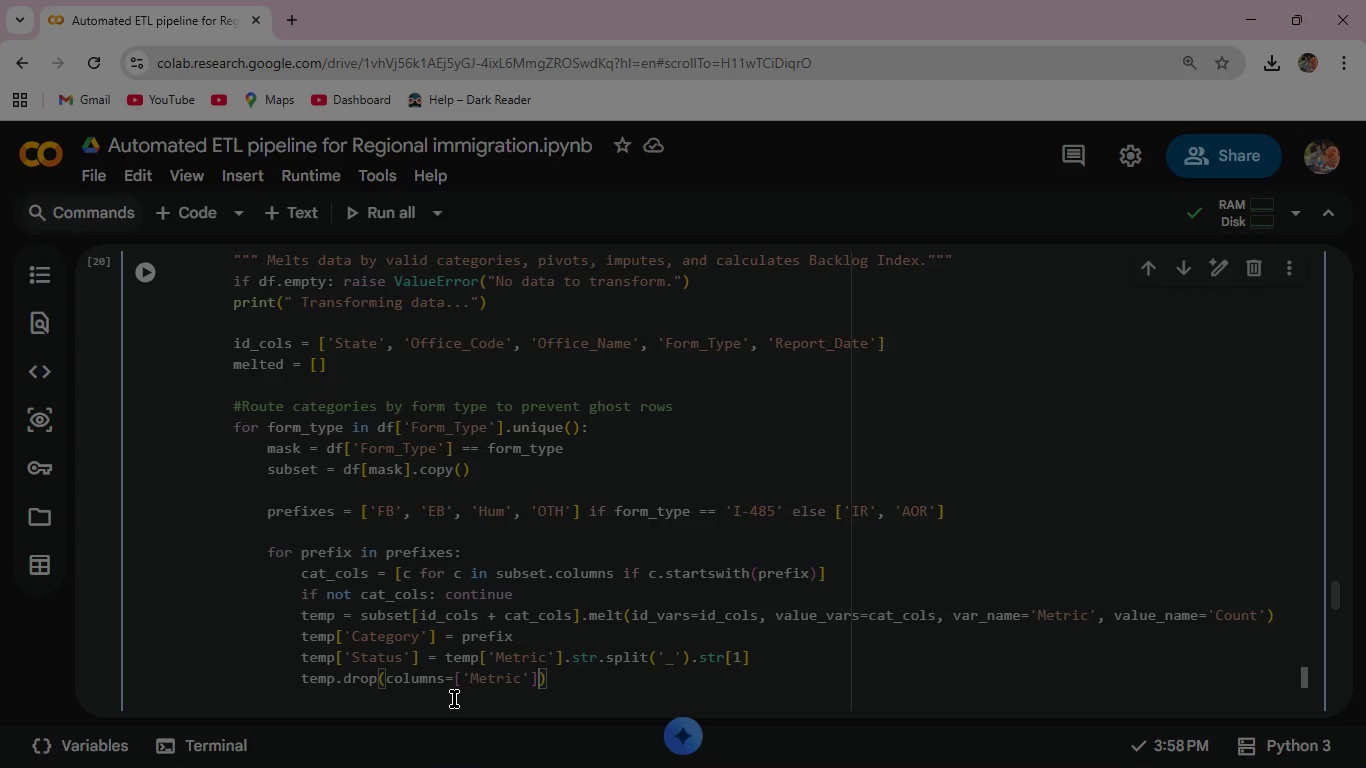 
type(, inplace=True)
 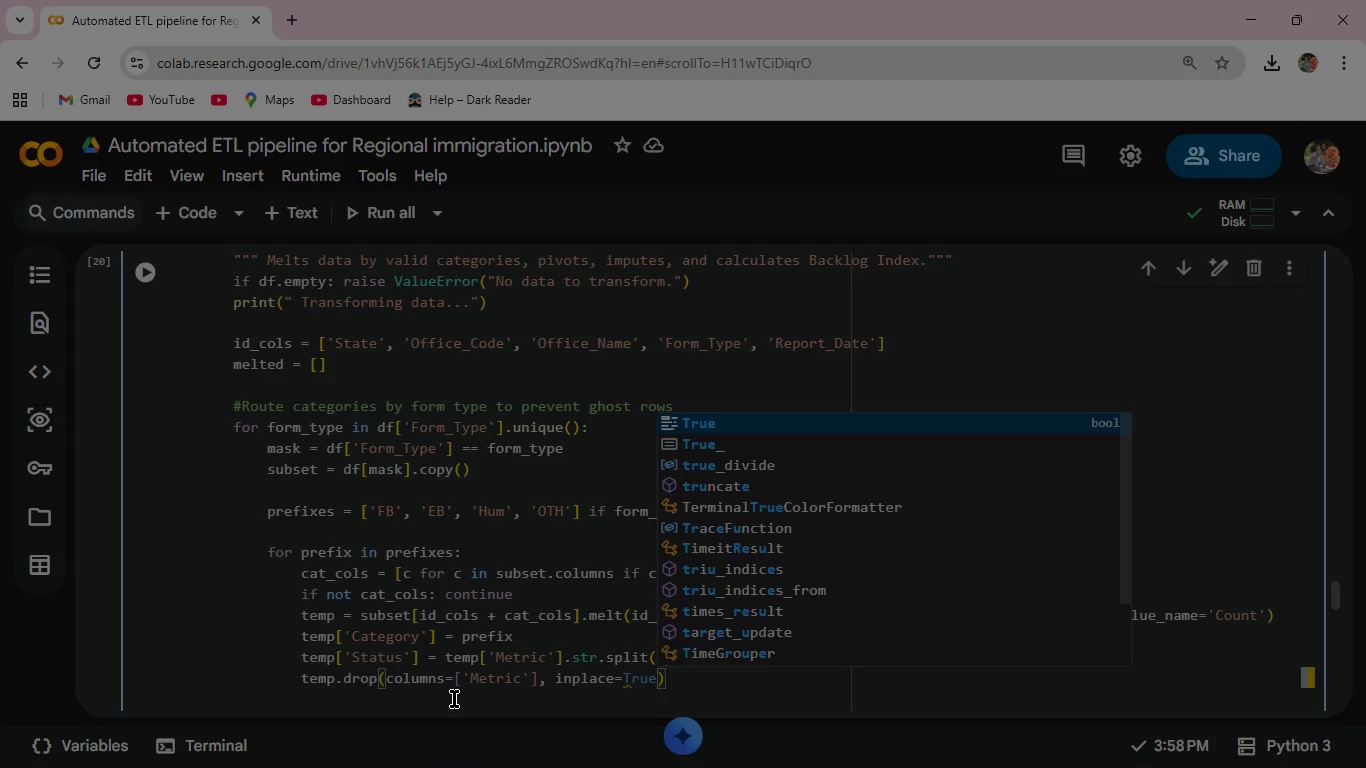 
wait(8.44)
 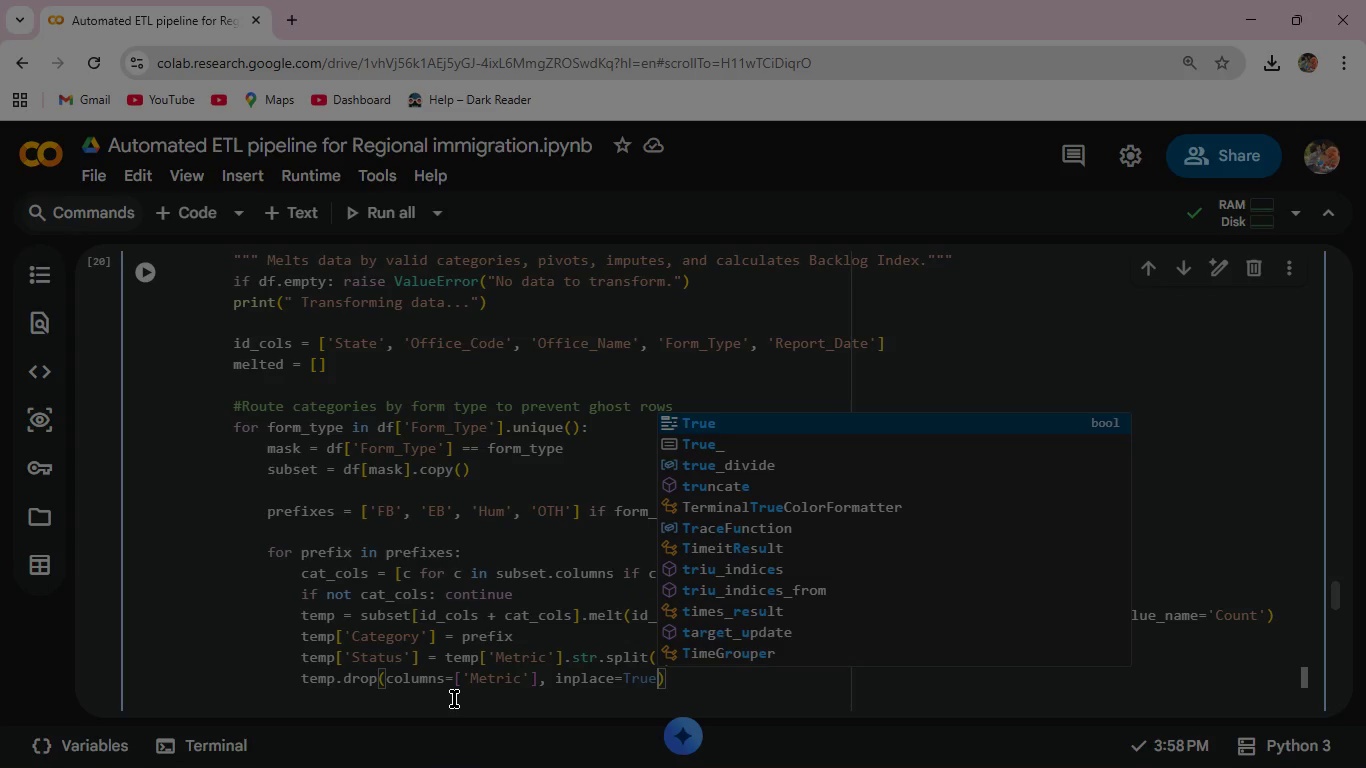 
key(ArrowRight)
 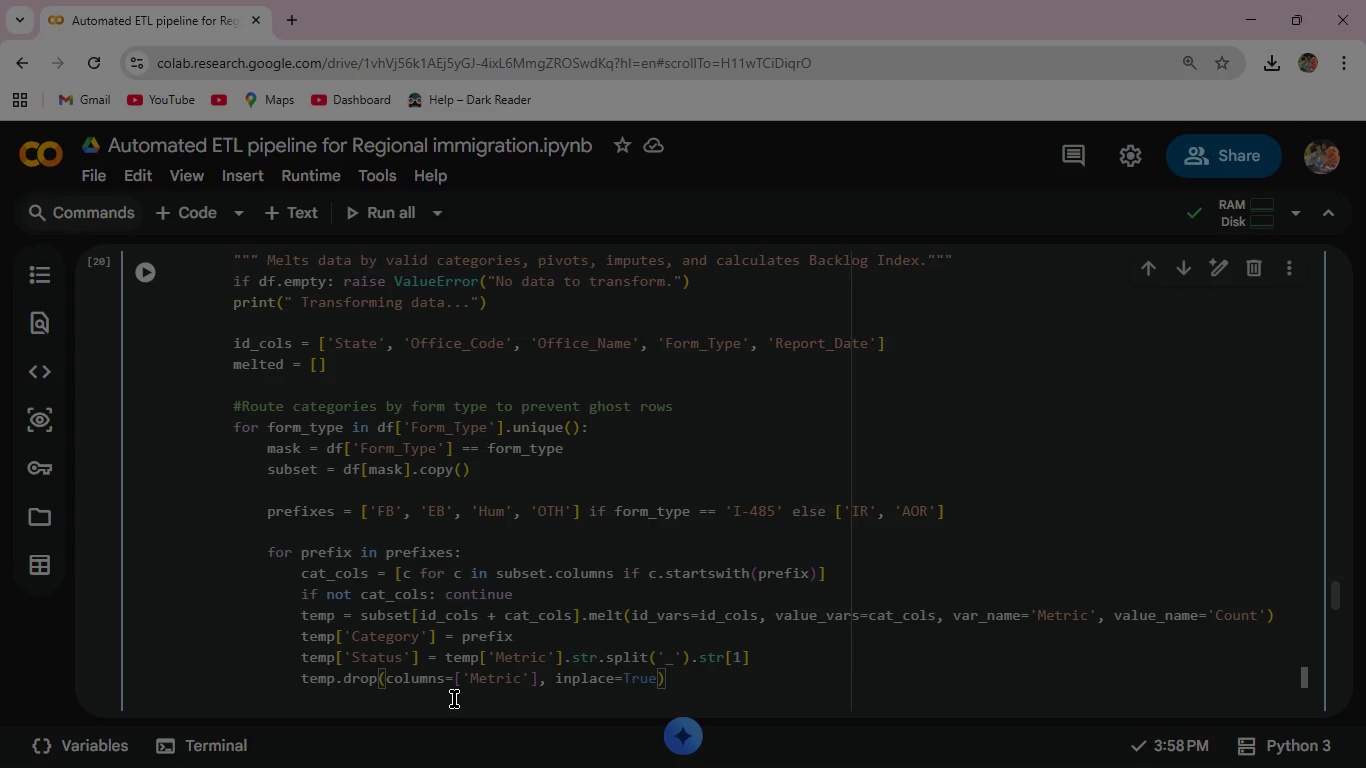 
key(ArrowRight)
 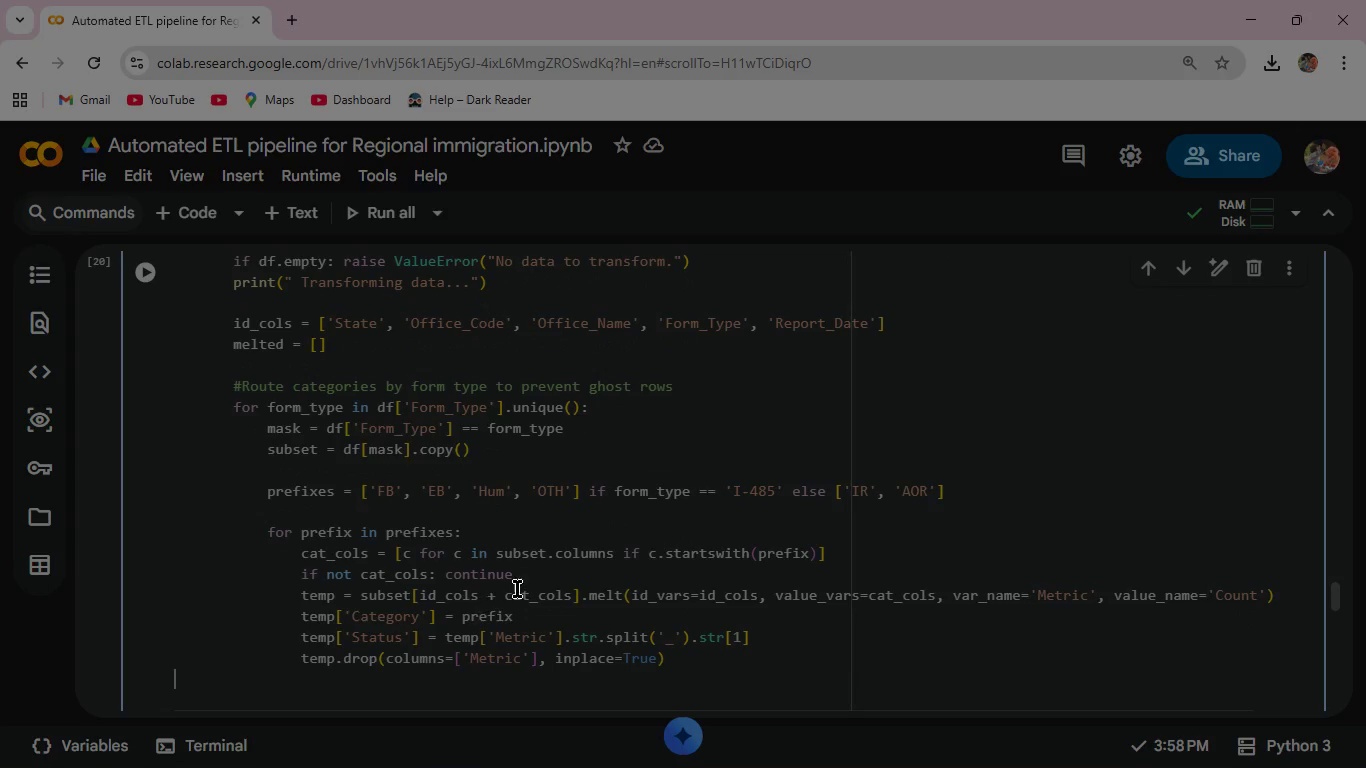 
left_click([679, 664])
 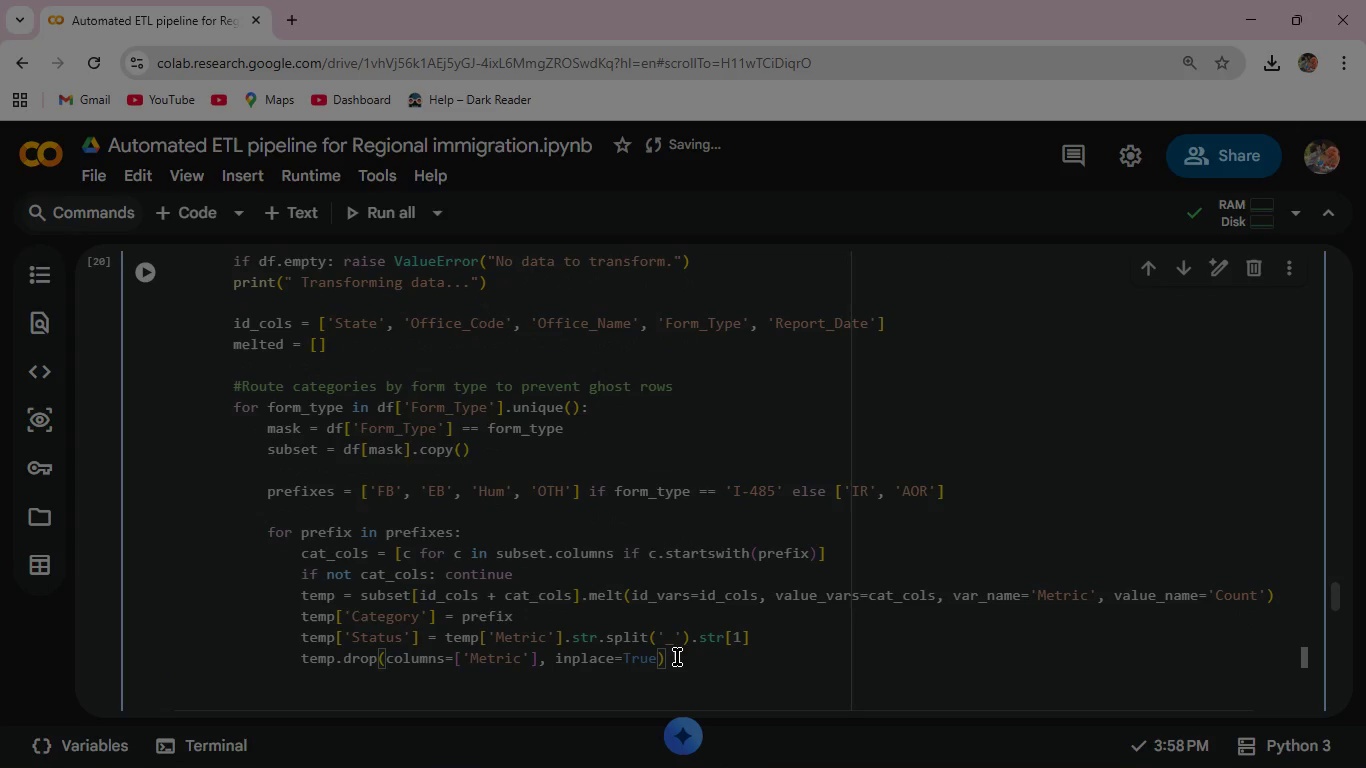 
left_click([677, 657])
 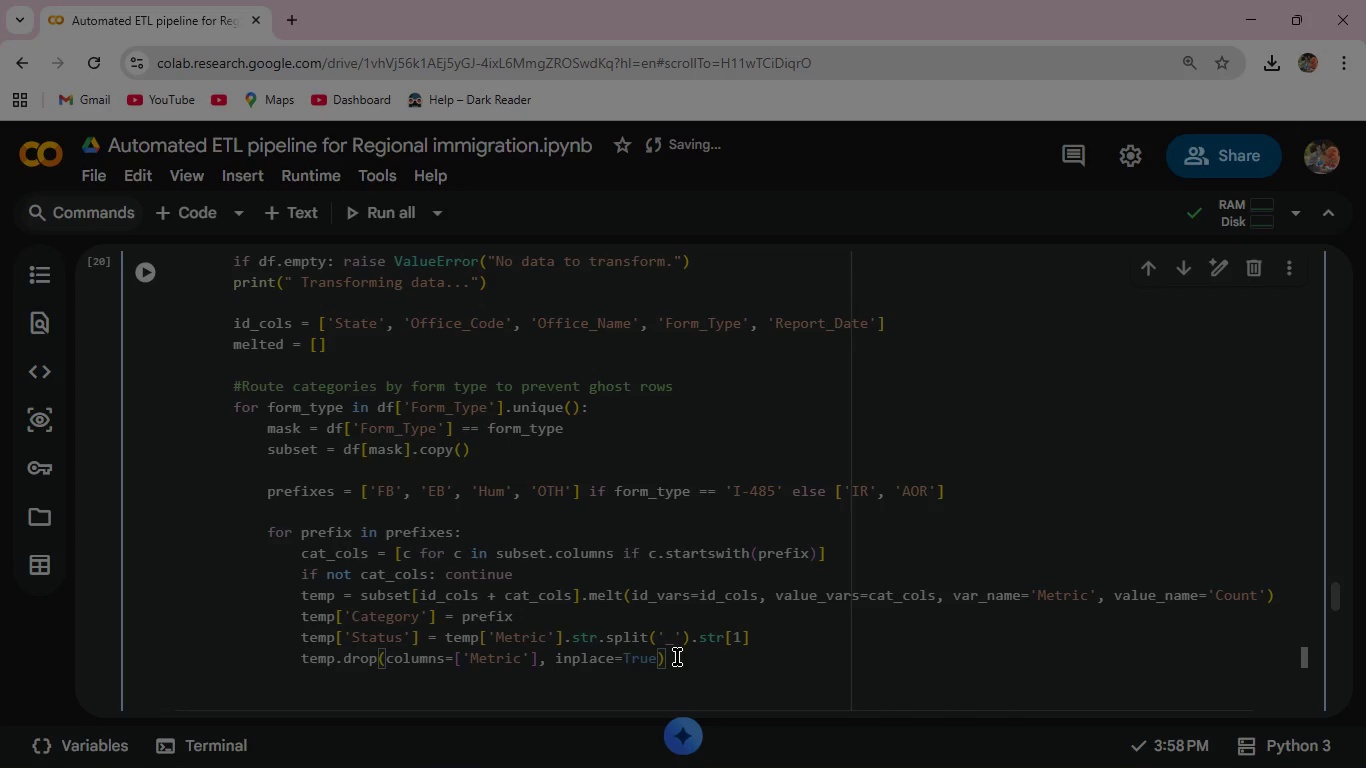 
key(Enter)
 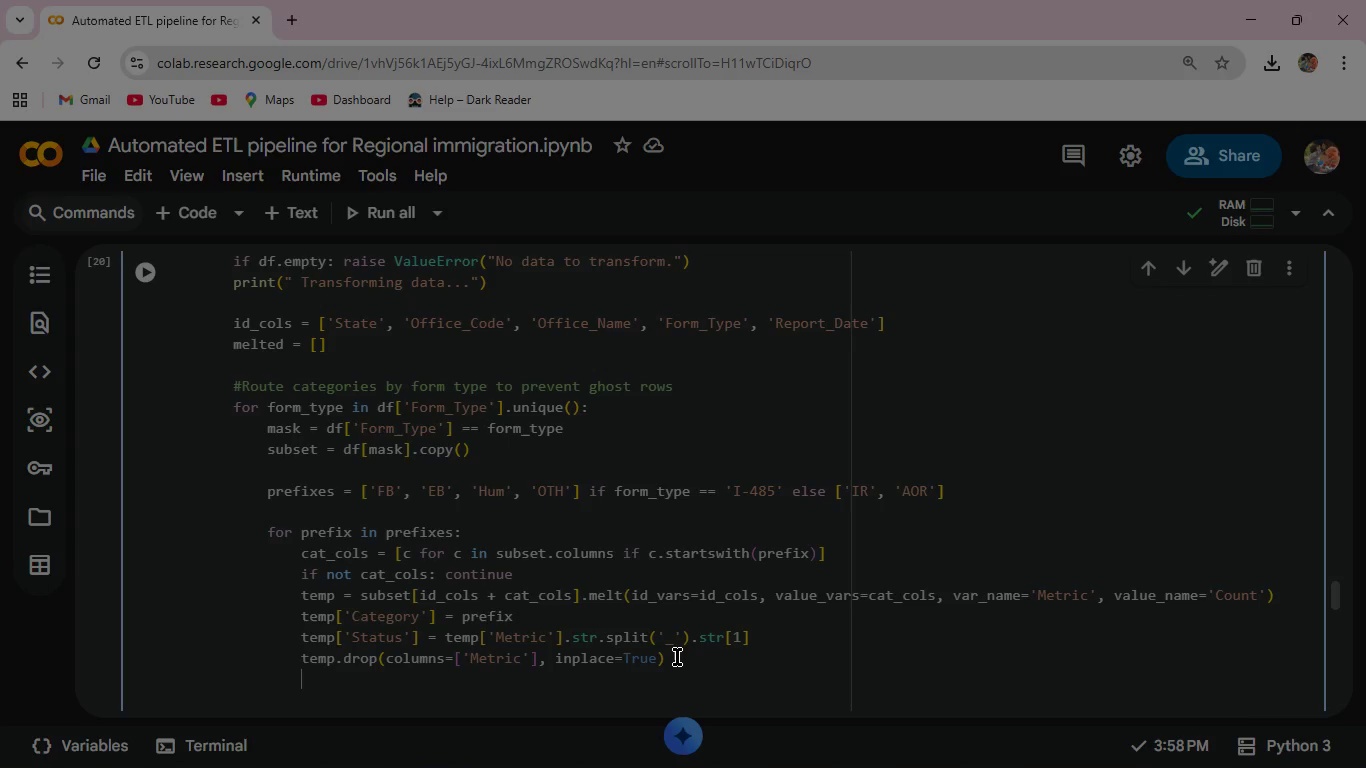 
type(melted.app)
 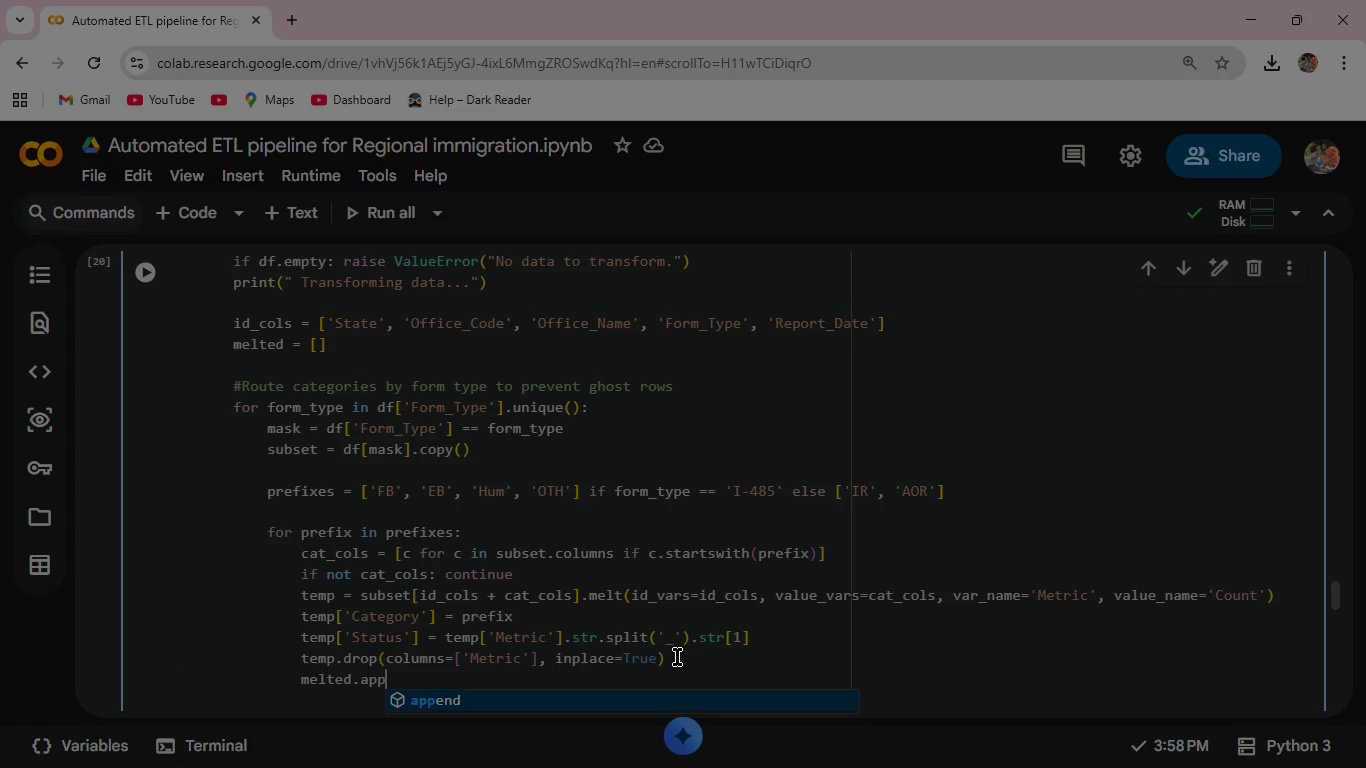 
key(Enter)
 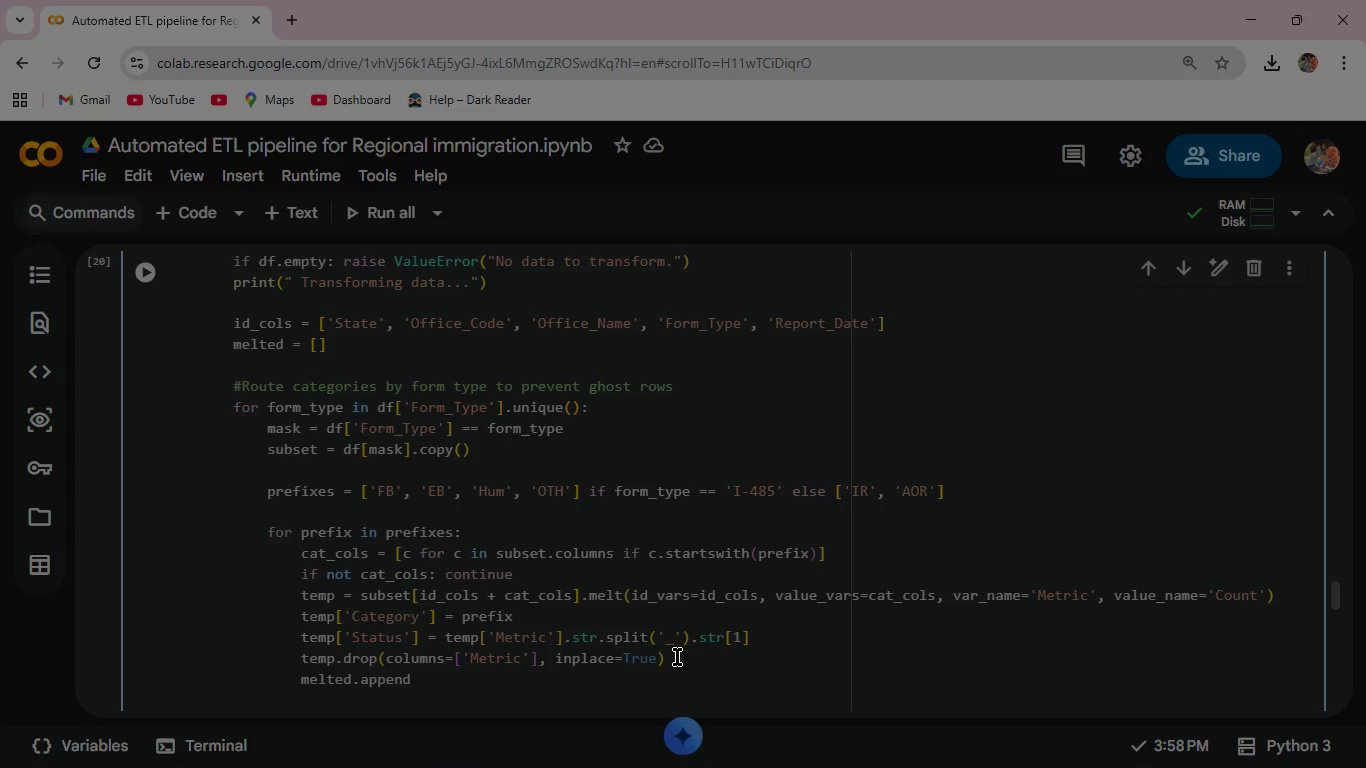 
type((temp)
 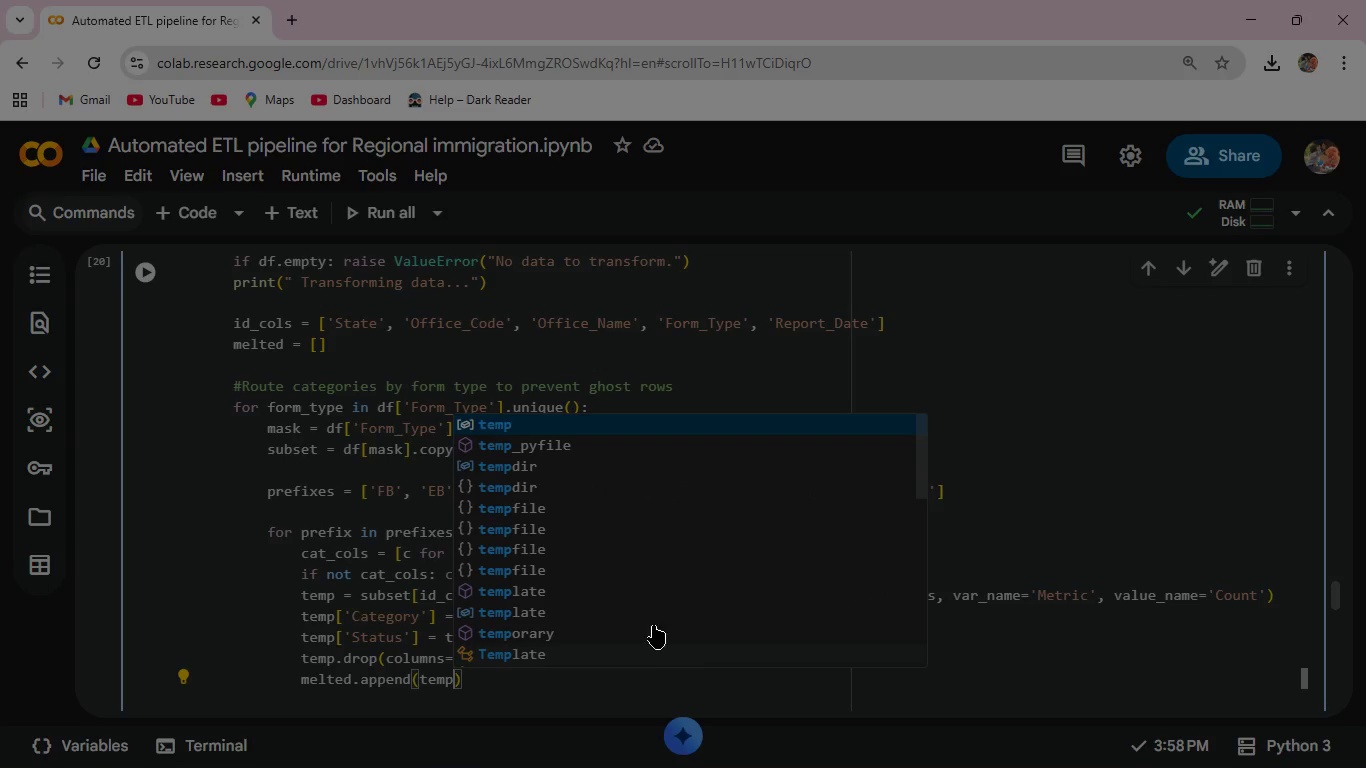 
left_click([399, 538])
 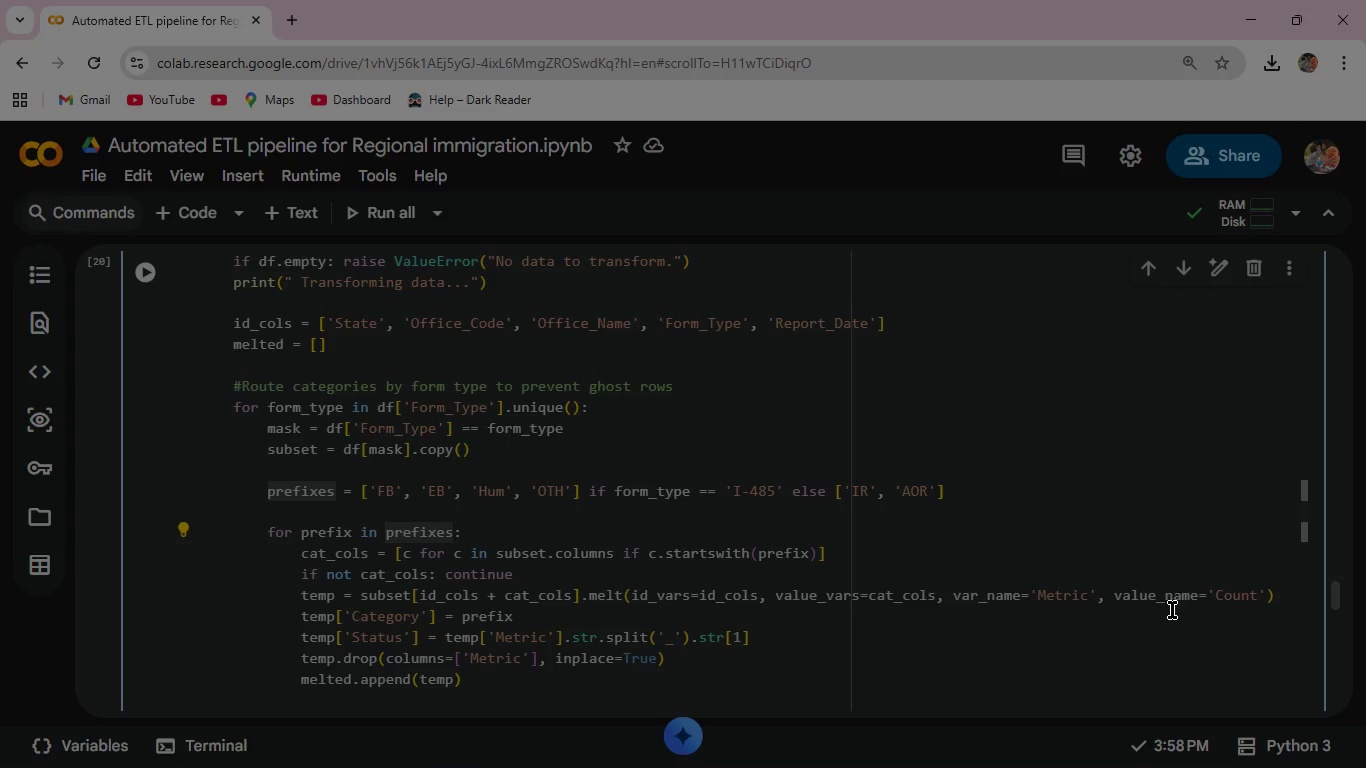 
wait(60.67)
 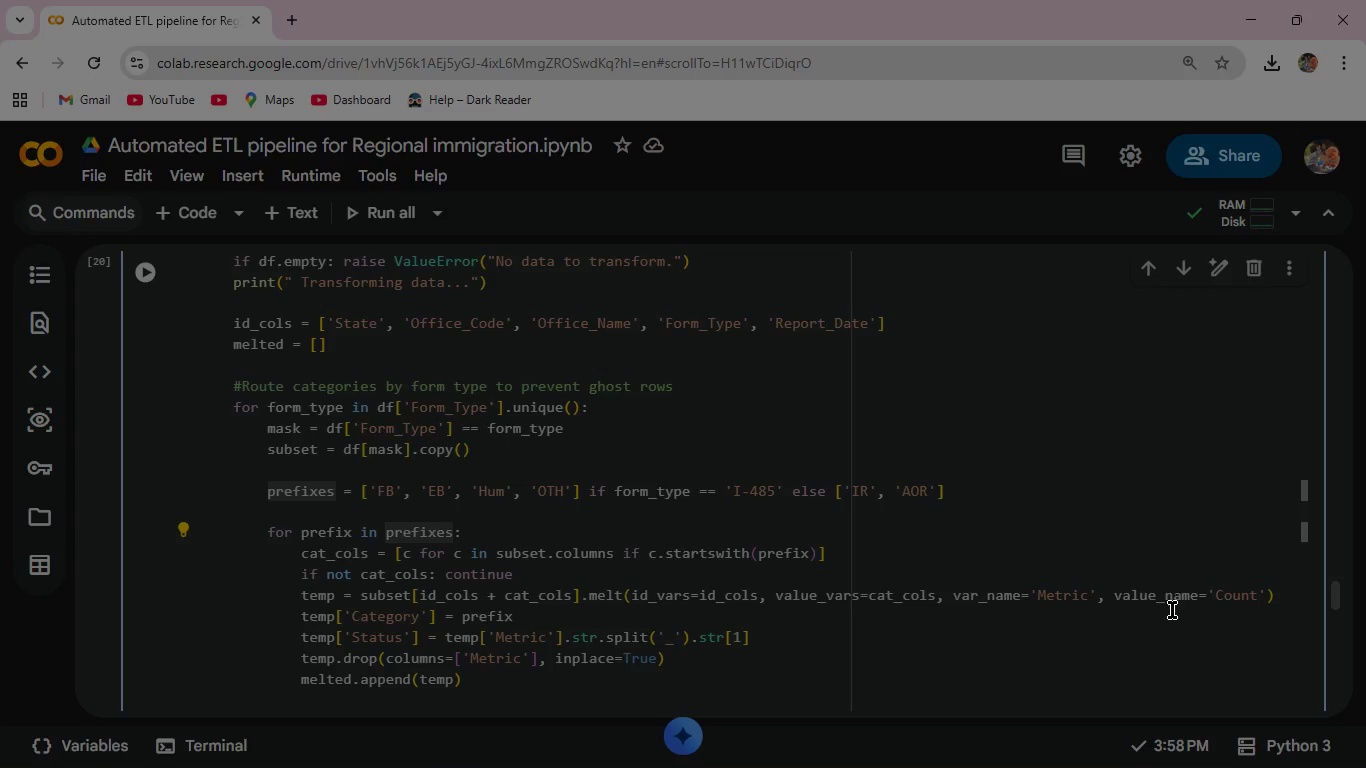 
scroll: coordinate [561, 636], scroll_direction: down, amount: 1.0
 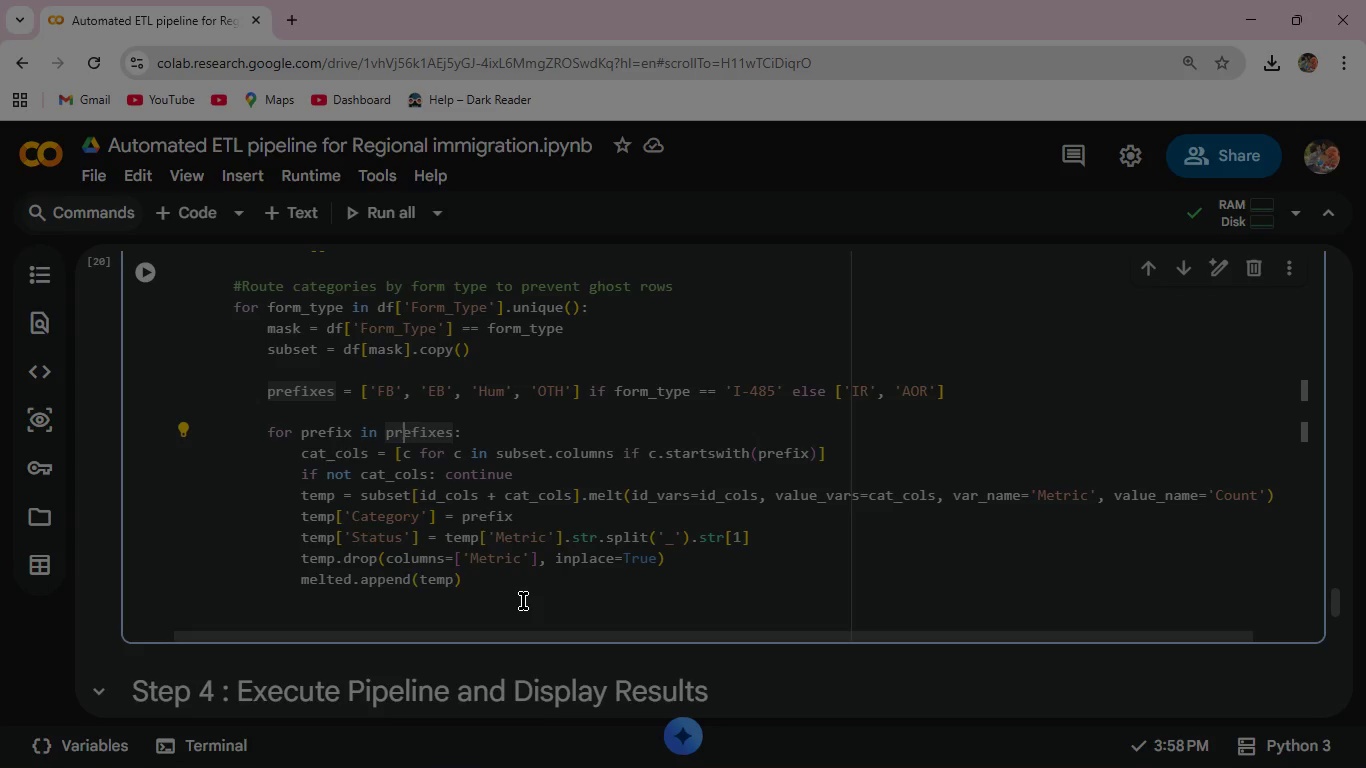 
wait(52.24)
 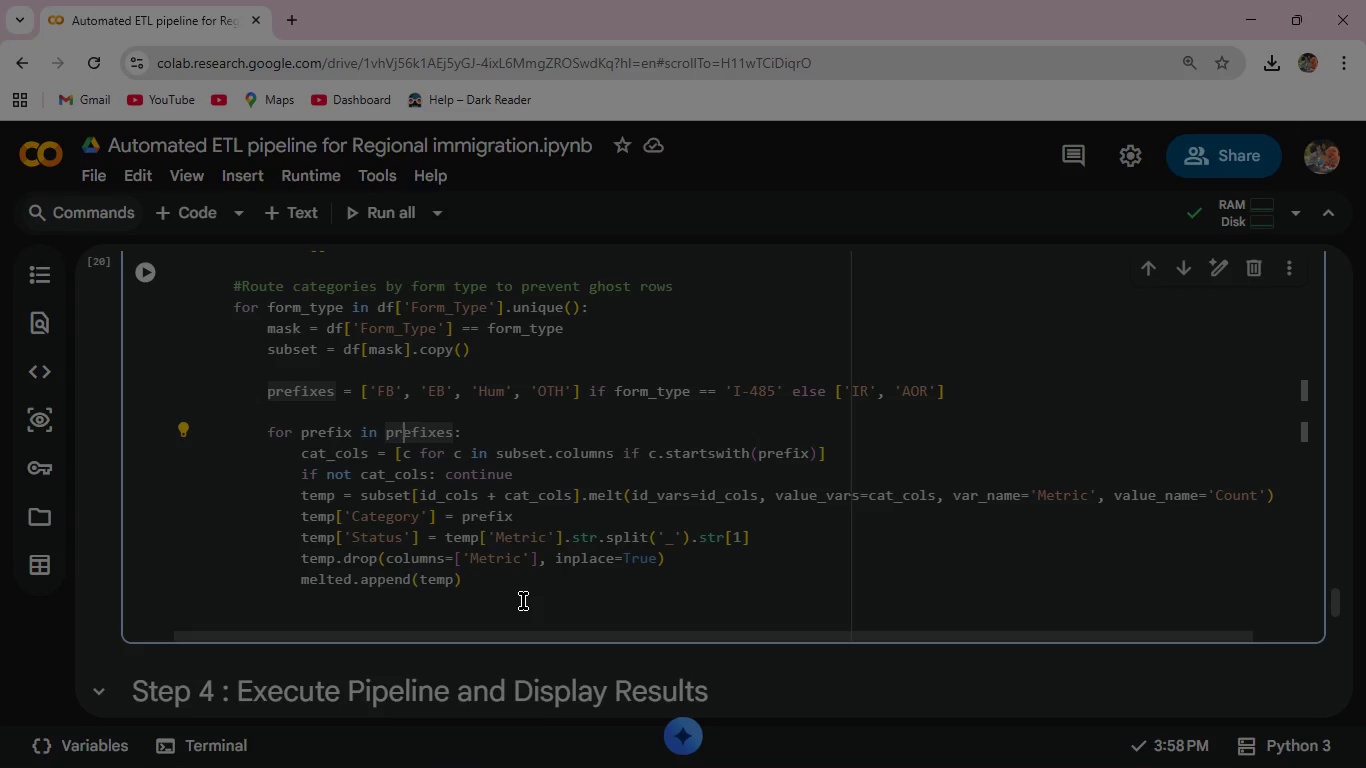 
double_click([499, 574])
 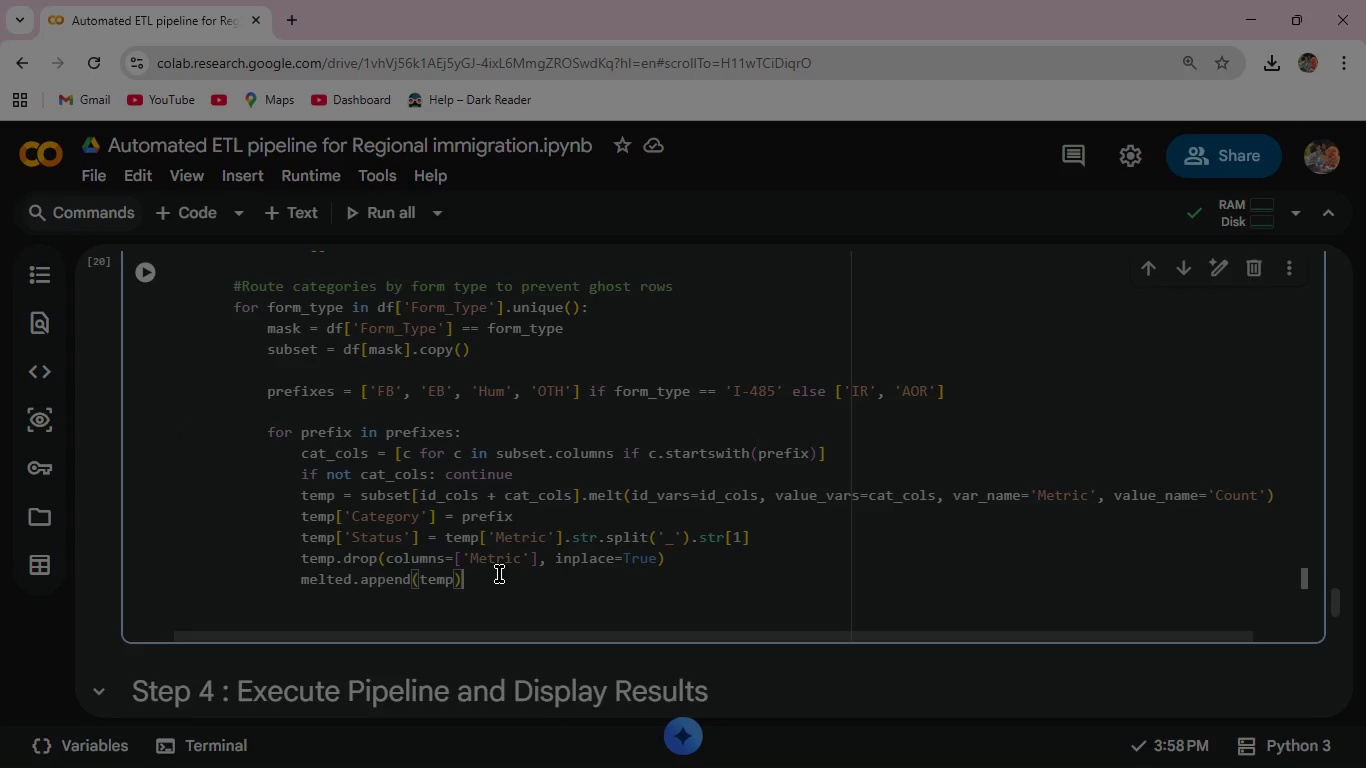 
key(Enter)
 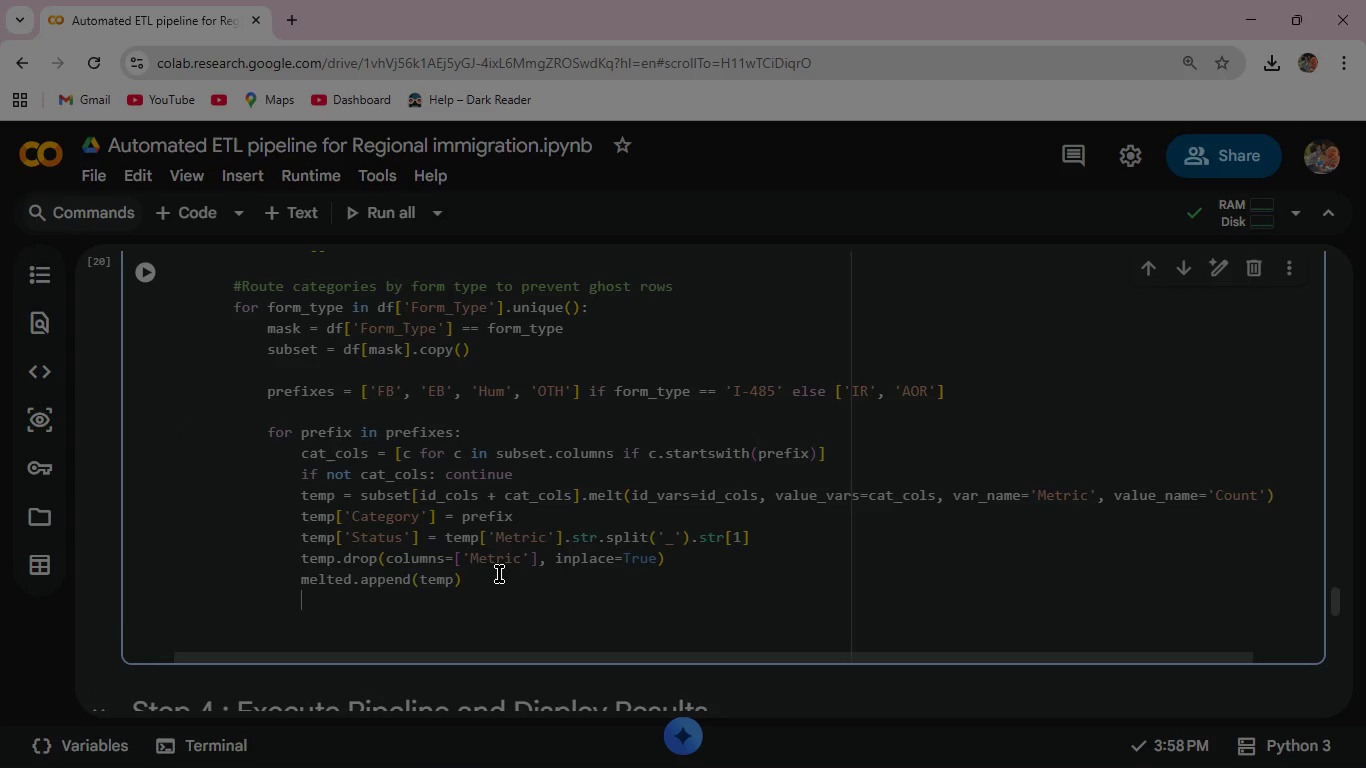 
key(Backspace)
 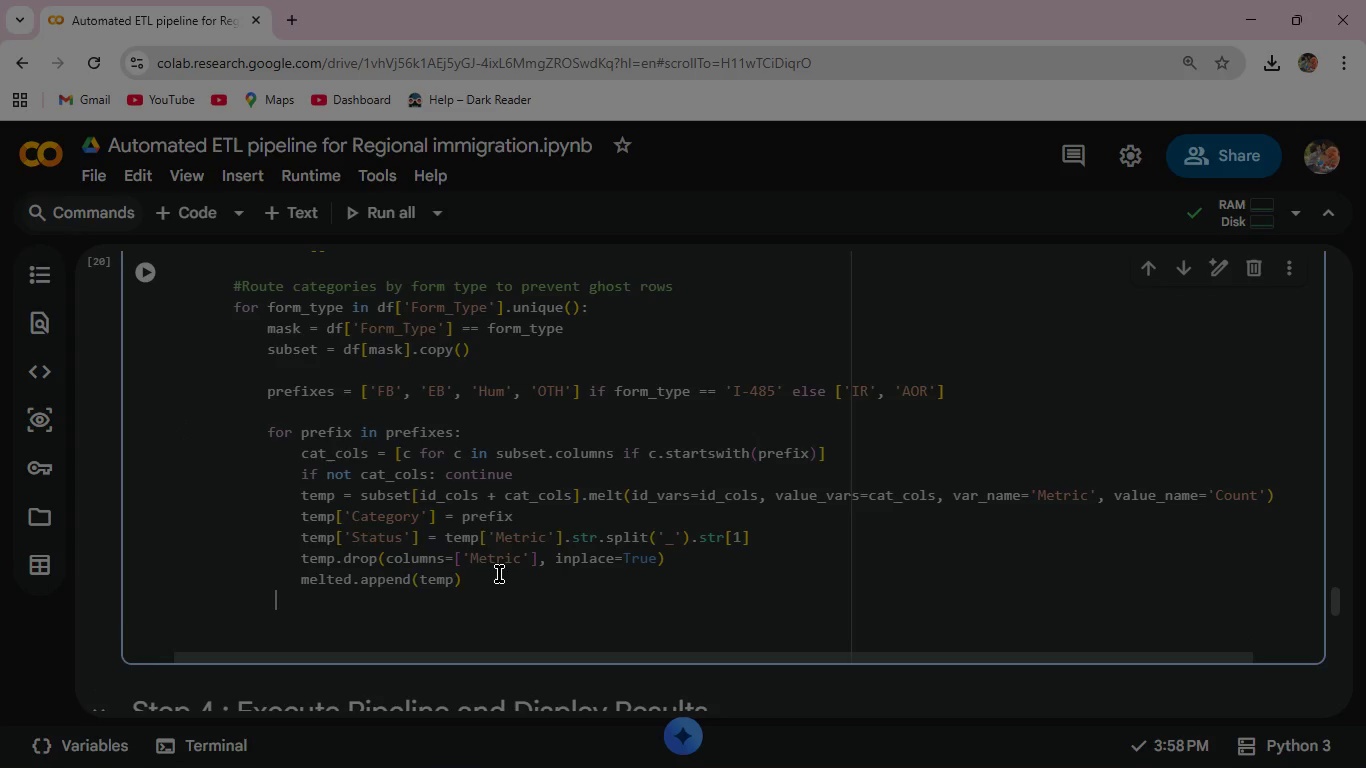 
key(Backspace)
 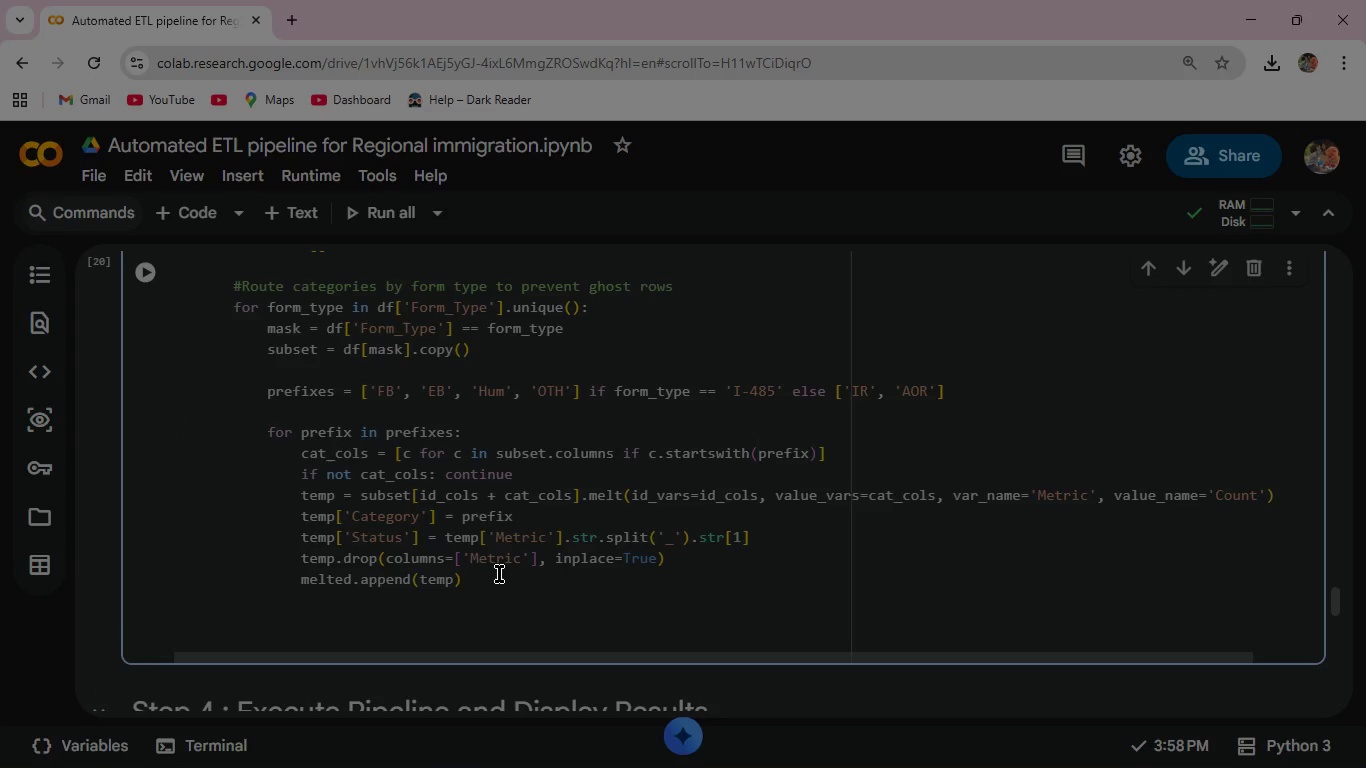 
key(Backspace)
 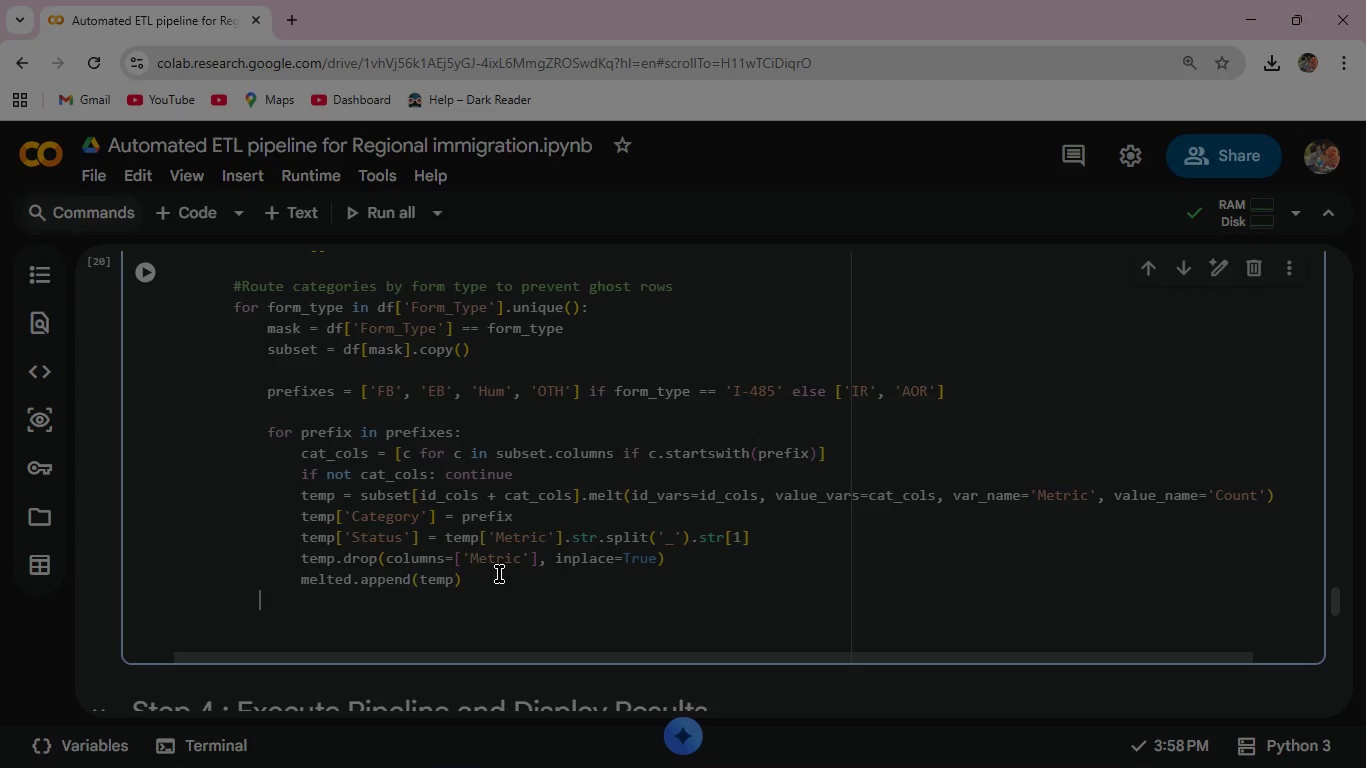 
key(Backspace)
 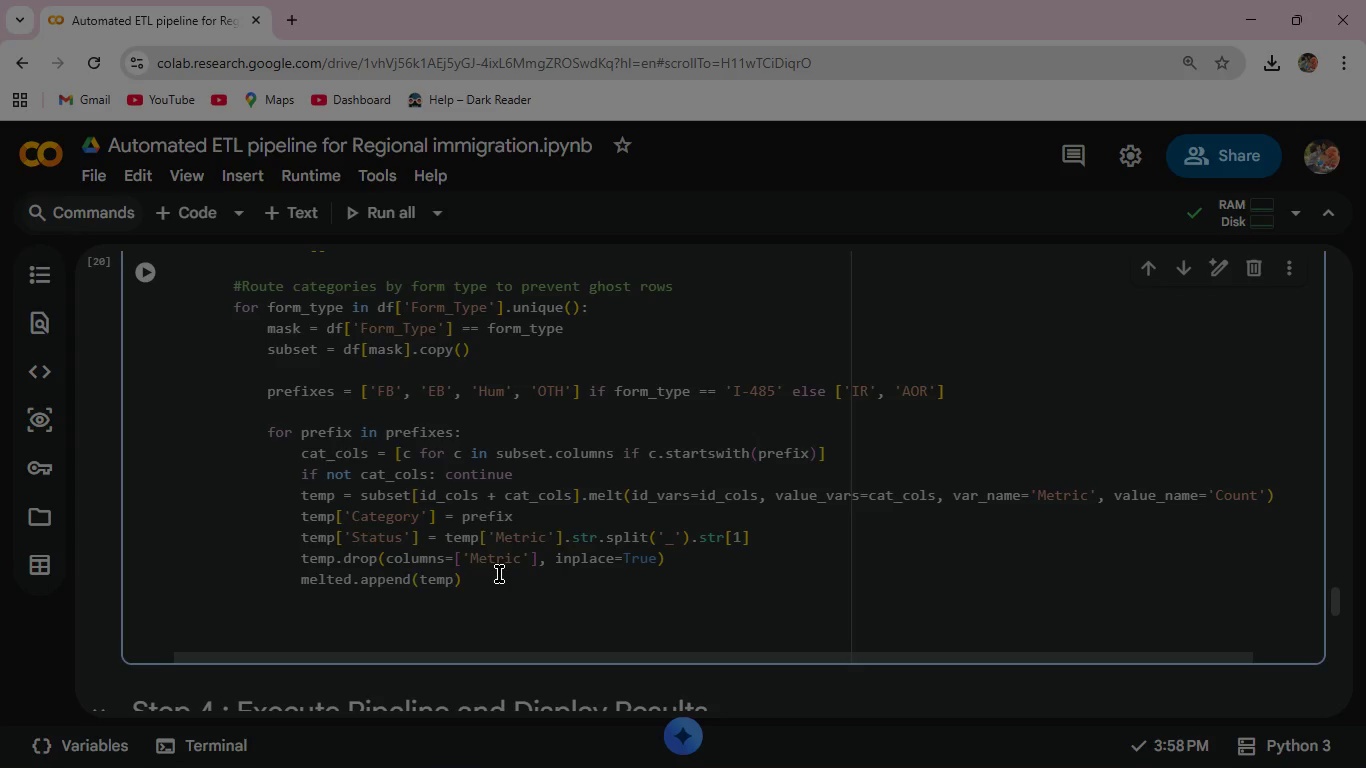 
type(df_long = pd.concat(melted, ignore_)
 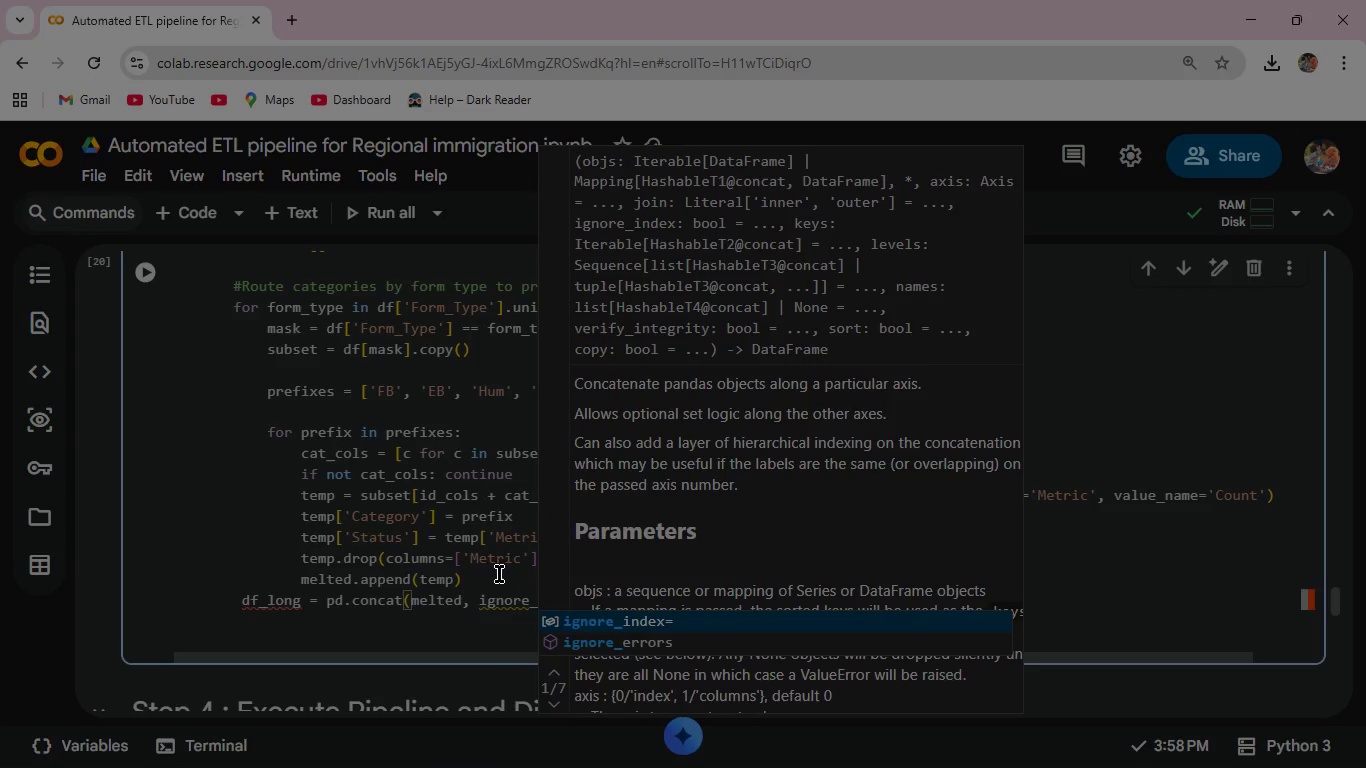 
key(Enter)
 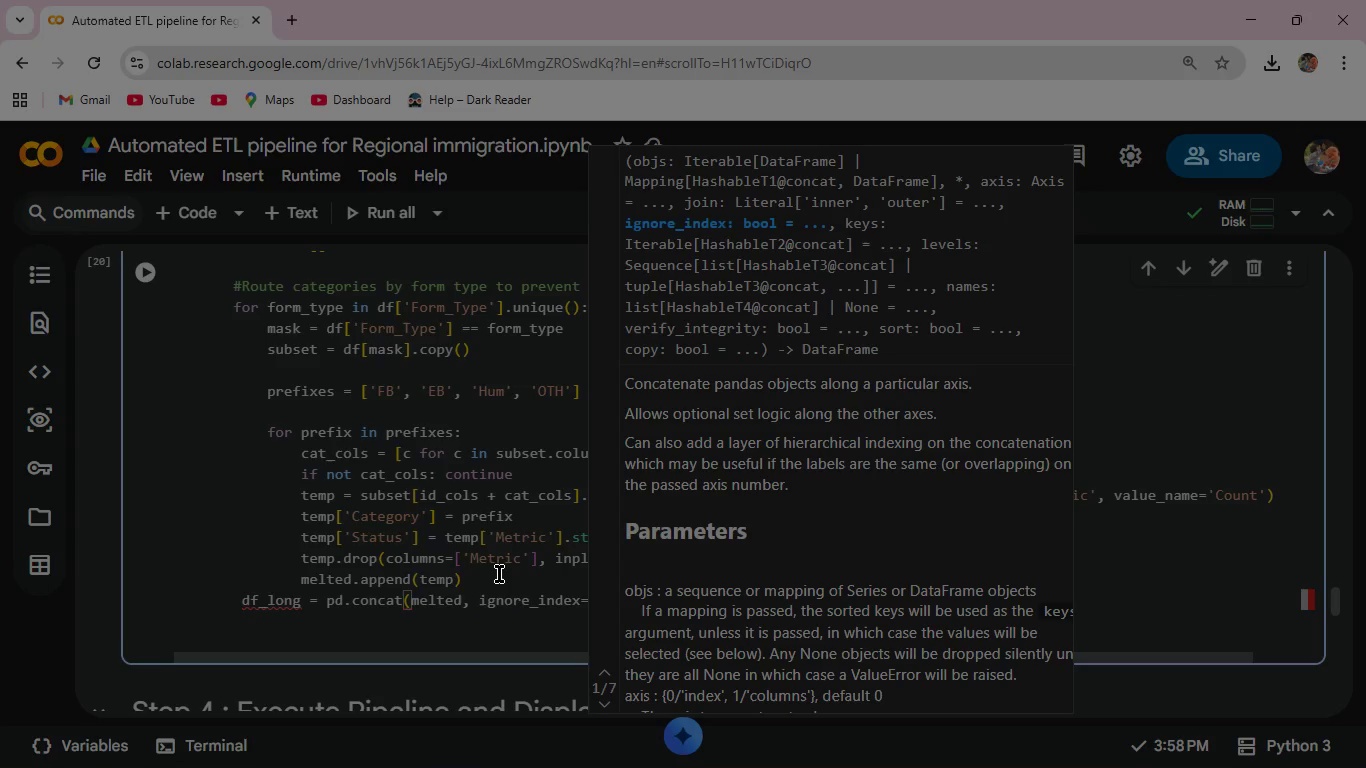 
type(True))
 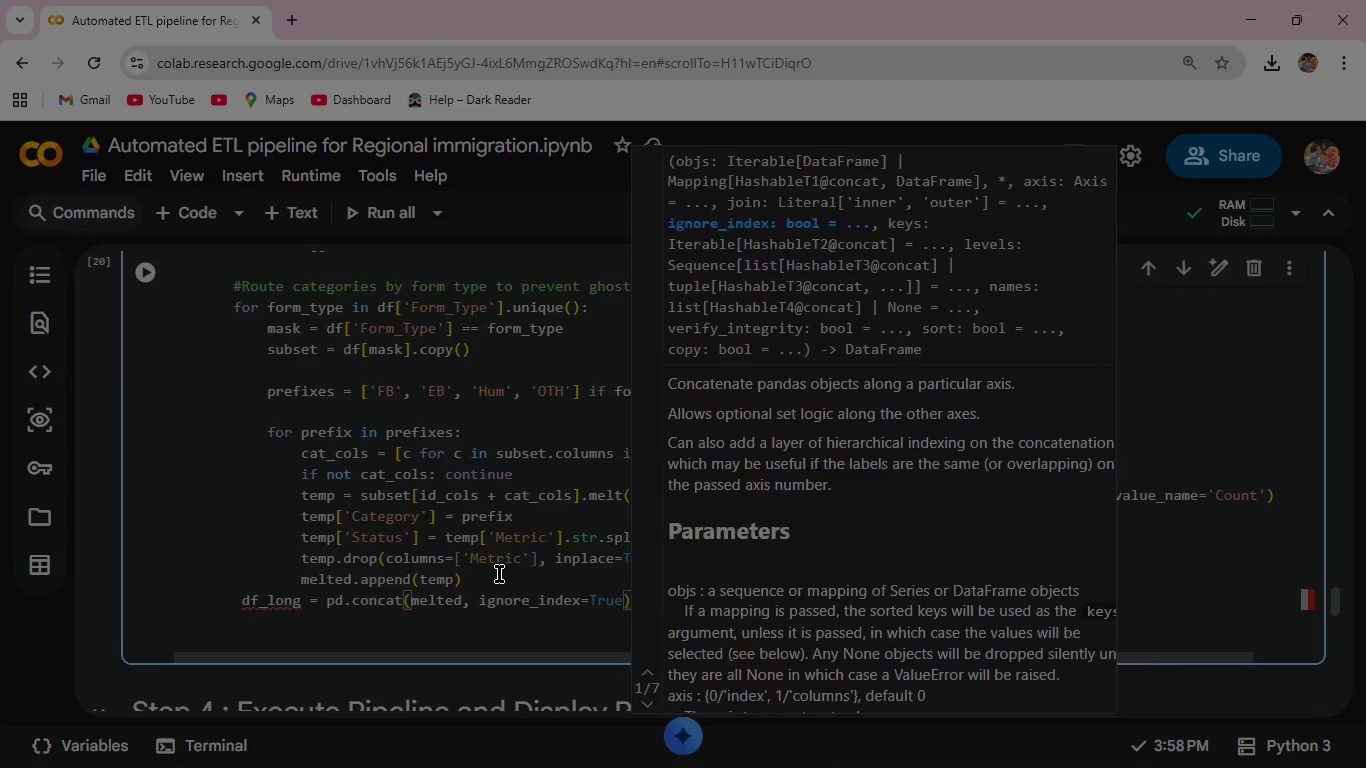 
wait(8.11)
 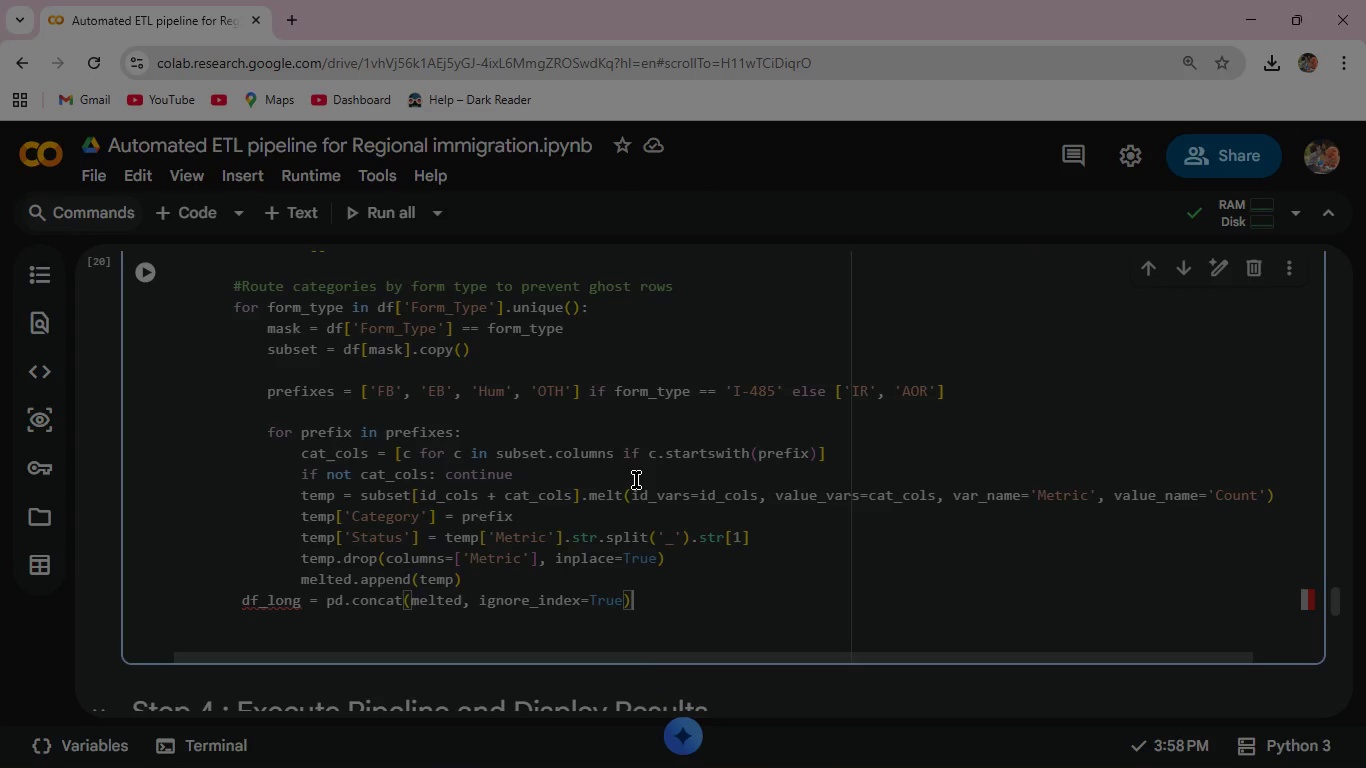 
scroll: coordinate [228, 545], scroll_direction: up, amount: 2.0
 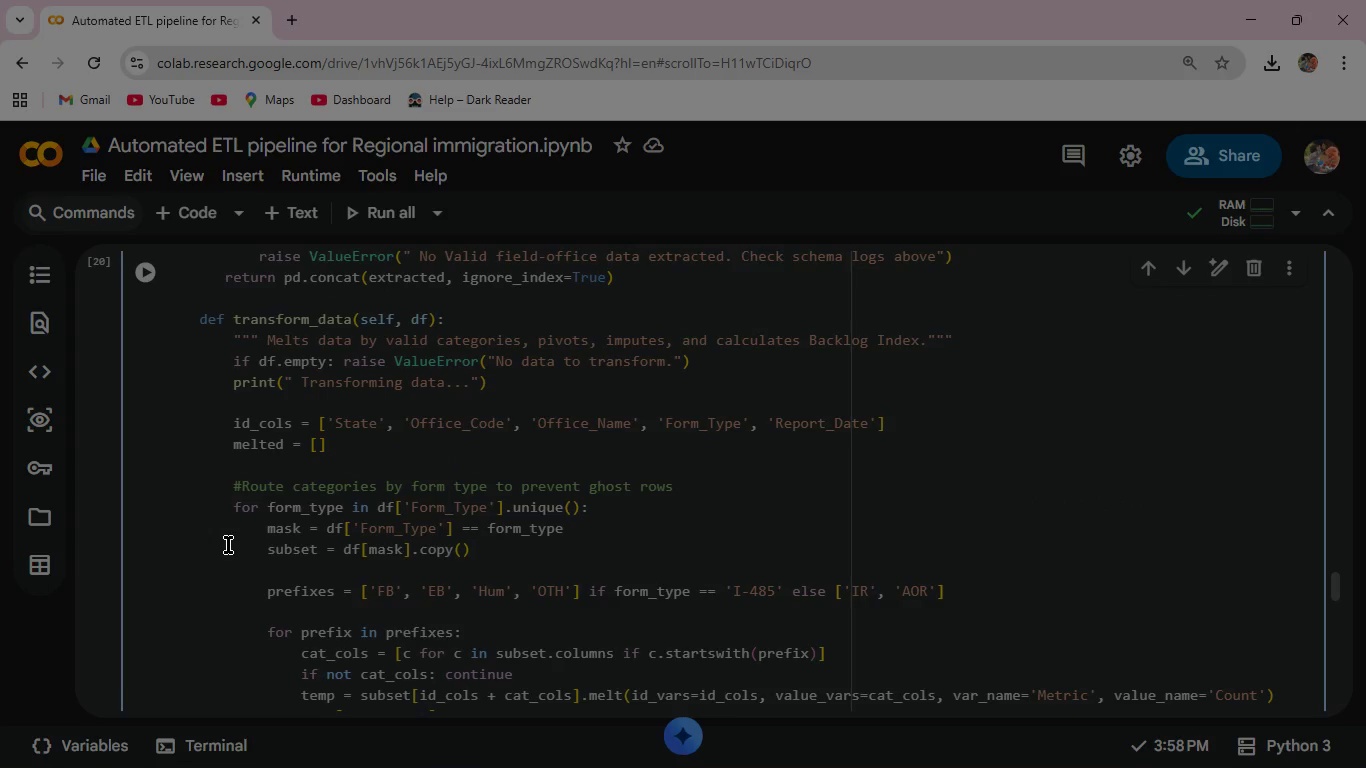 
scroll: coordinate [228, 545], scroll_direction: down, amount: 3.0
 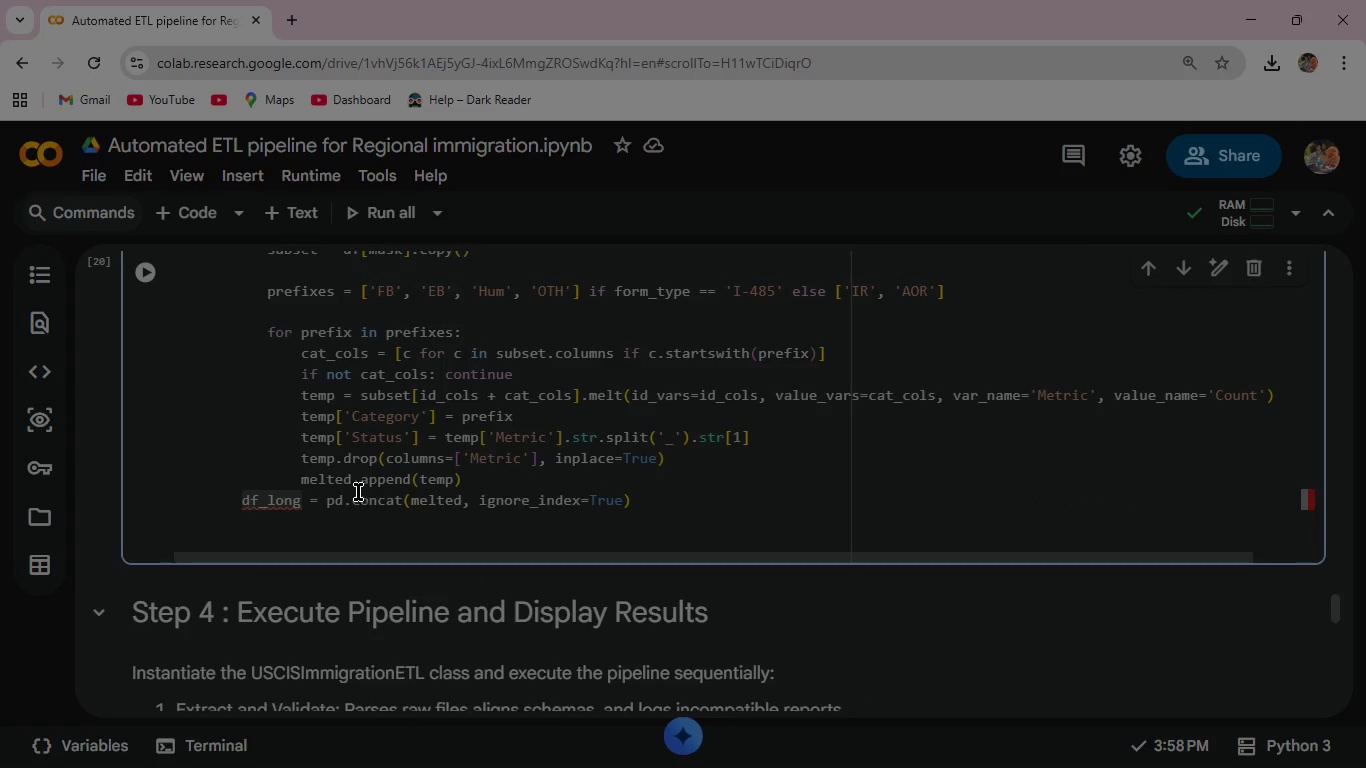 
key(Backspace)
 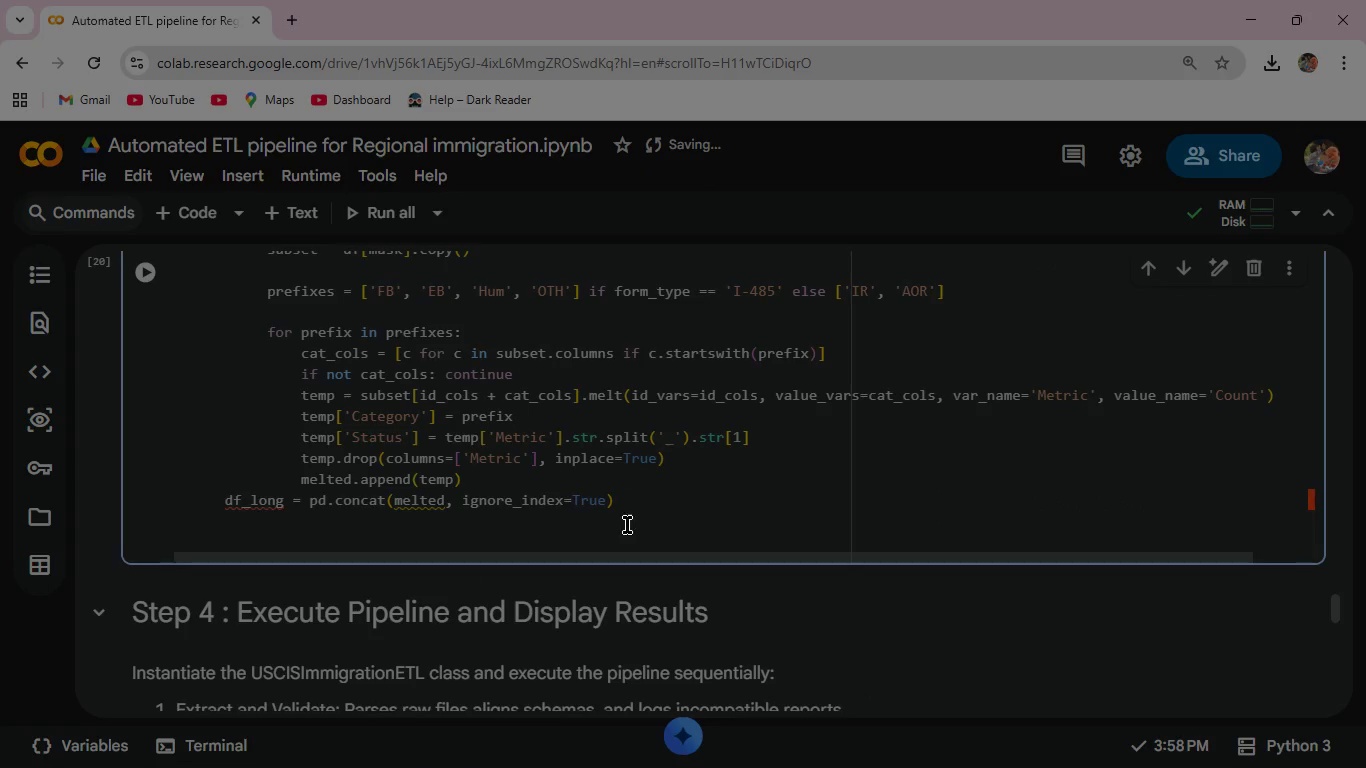 
scroll: coordinate [677, 474], scroll_direction: up, amount: 2.0
 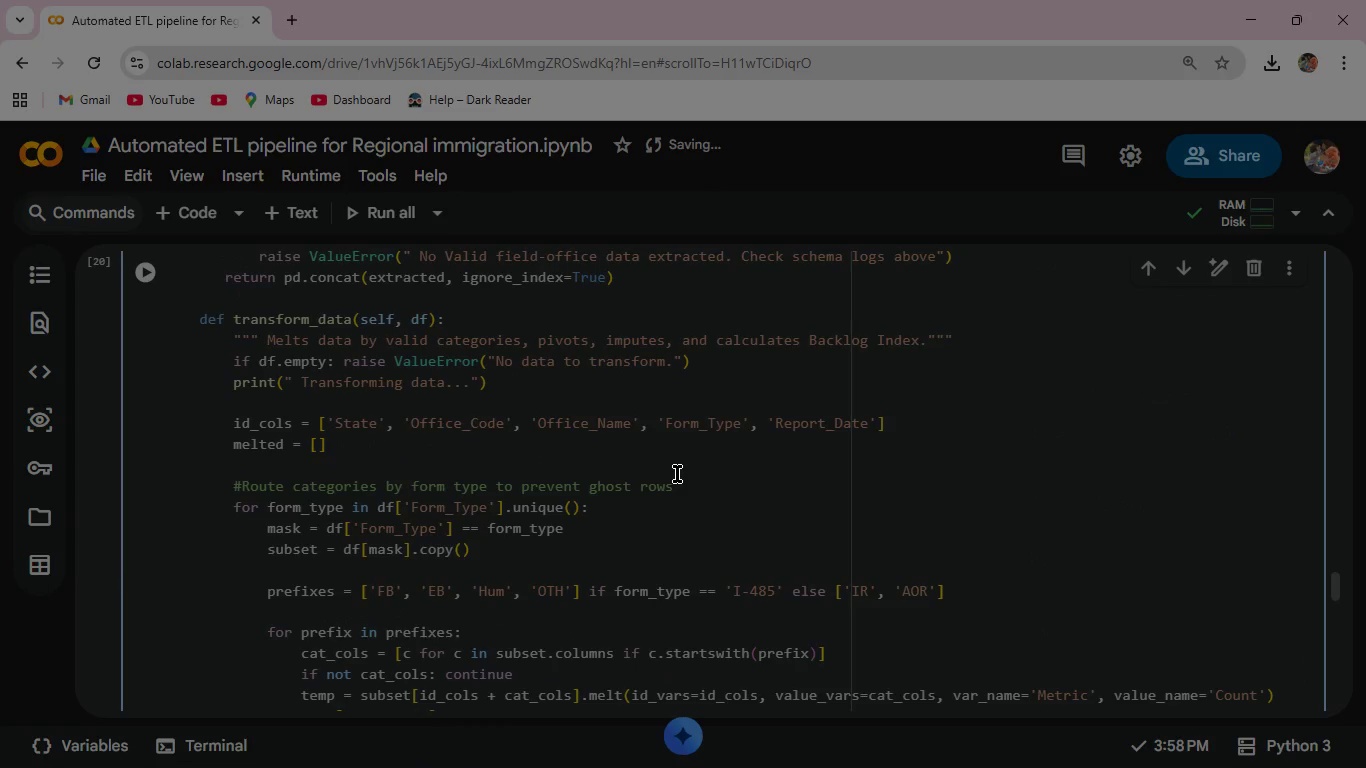 
key(Backspace)
 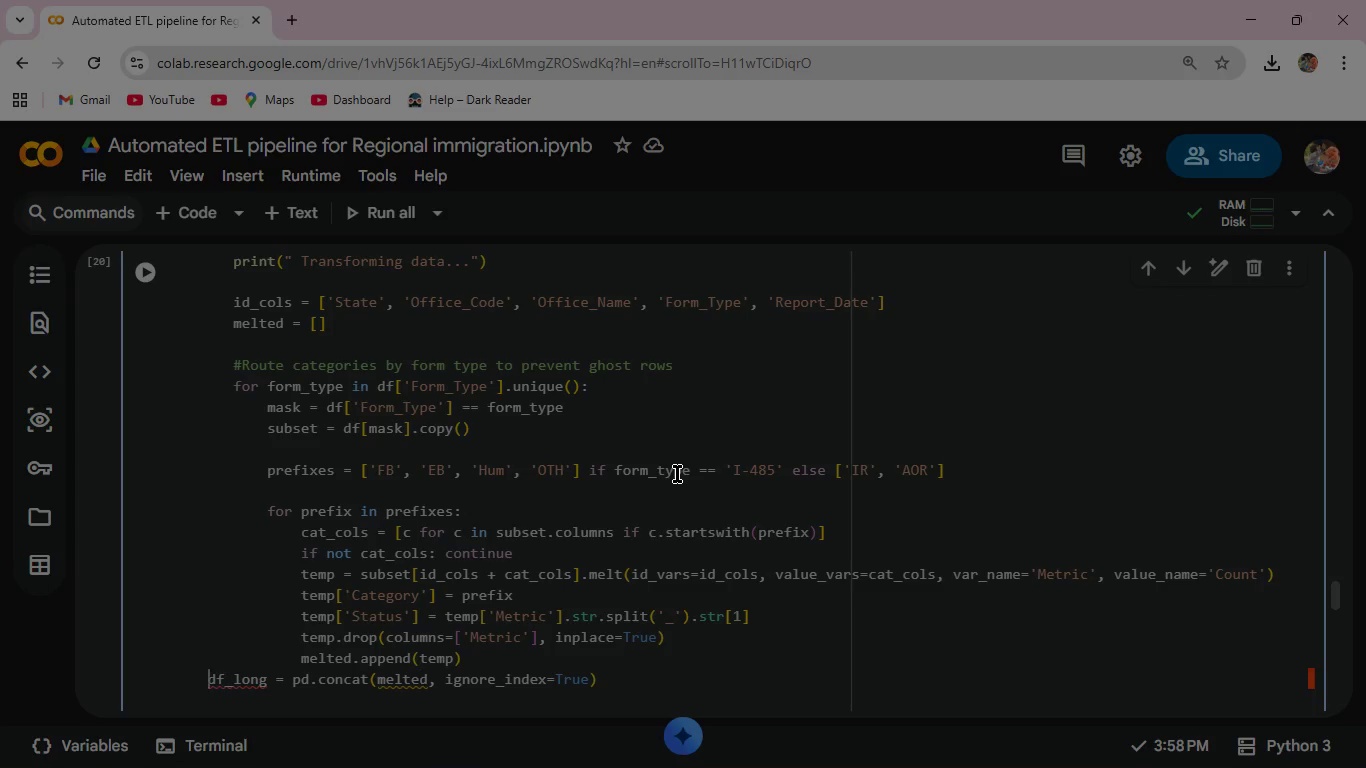 
scroll: coordinate [677, 474], scroll_direction: up, amount: 1.0
 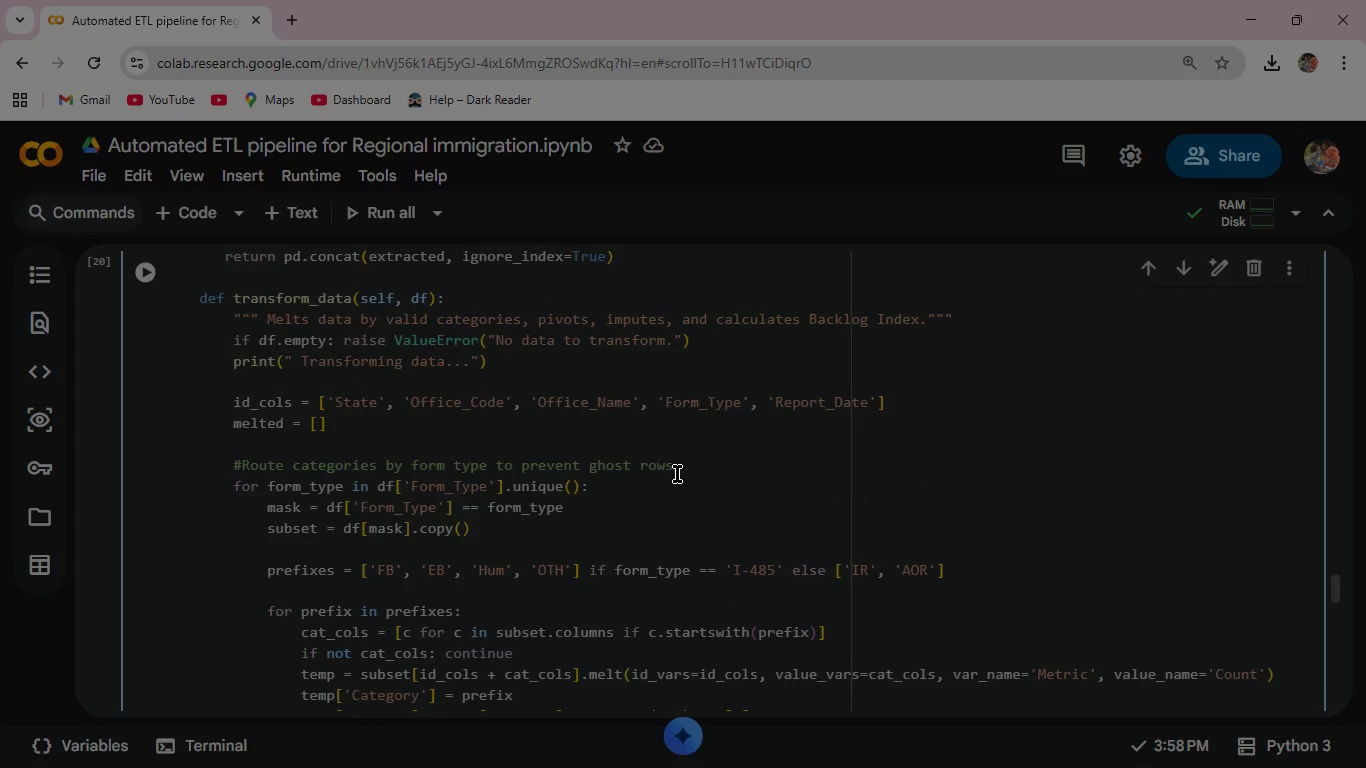 
key(Backspace)
 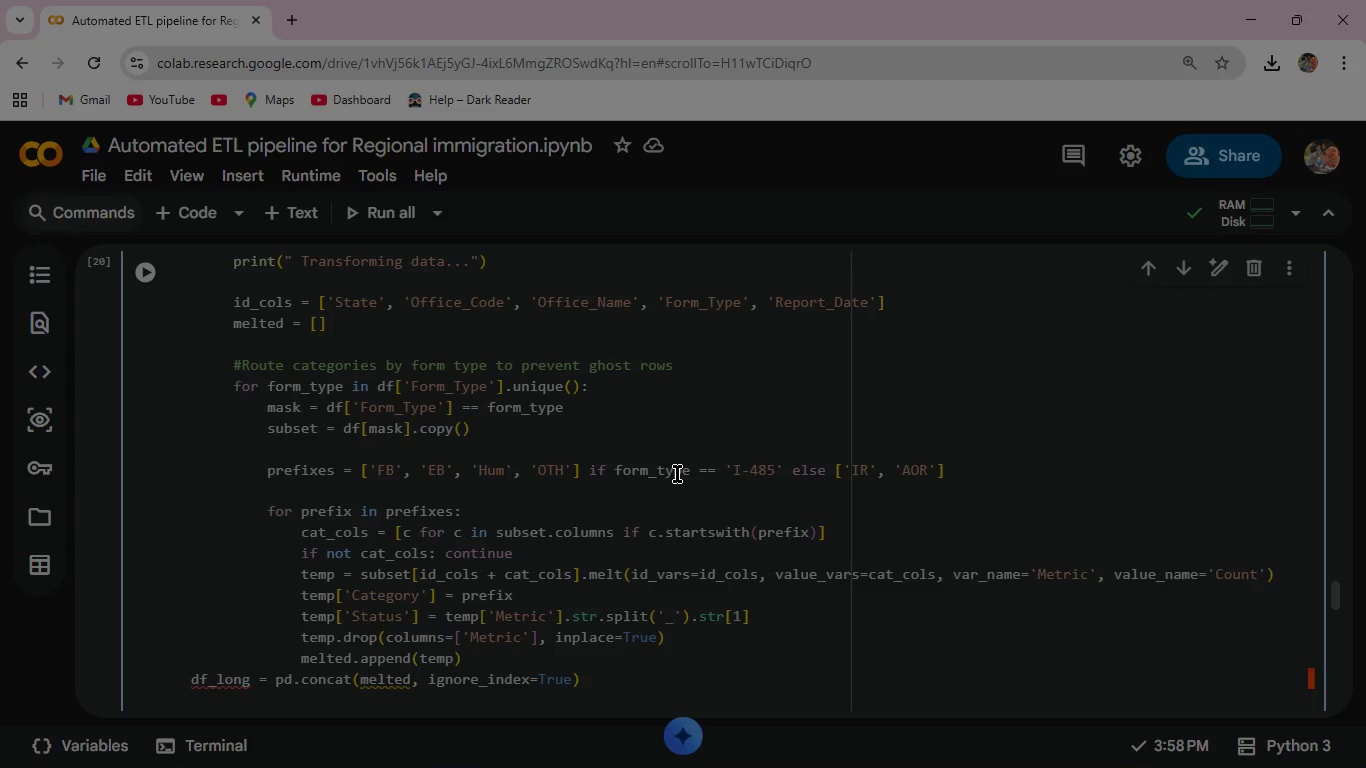 
wait(13.61)
 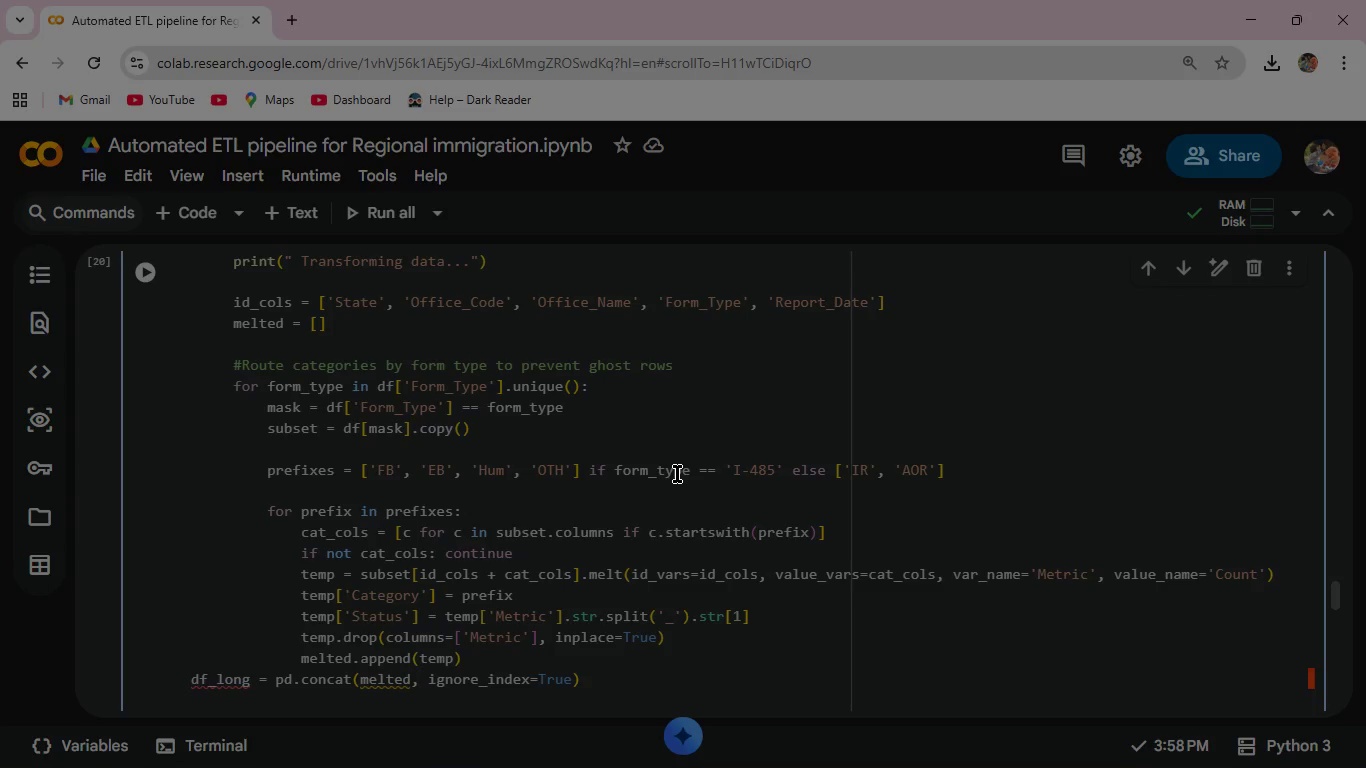 
left_click([191, 680])
 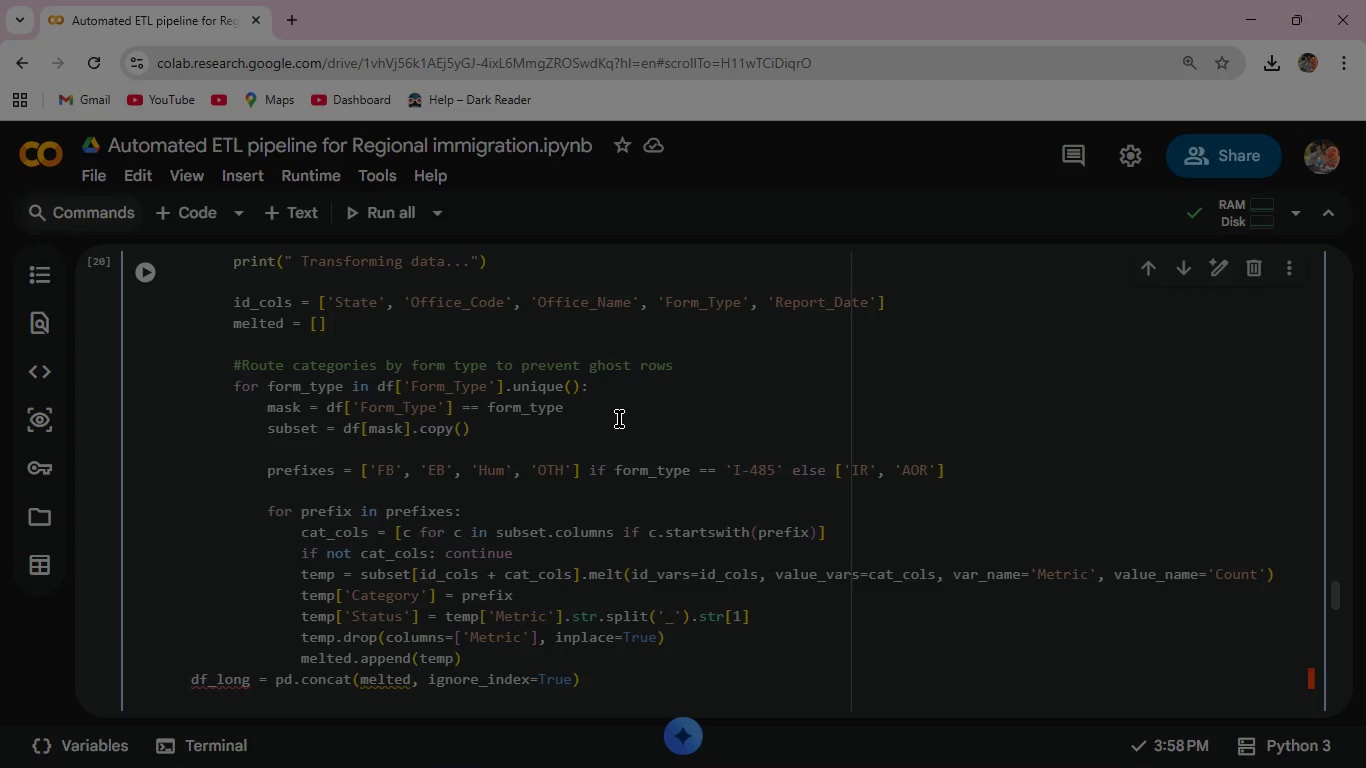 
key(Space)
 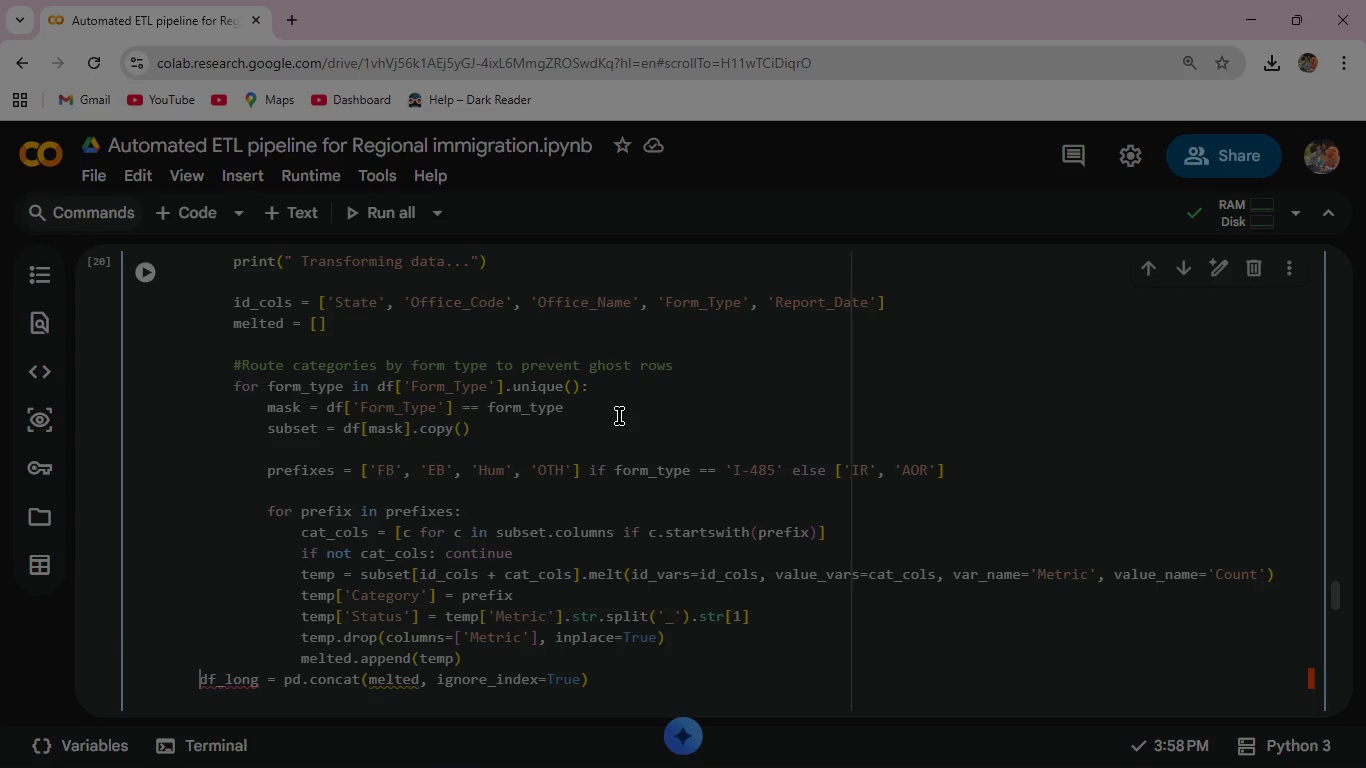 
key(Space)
 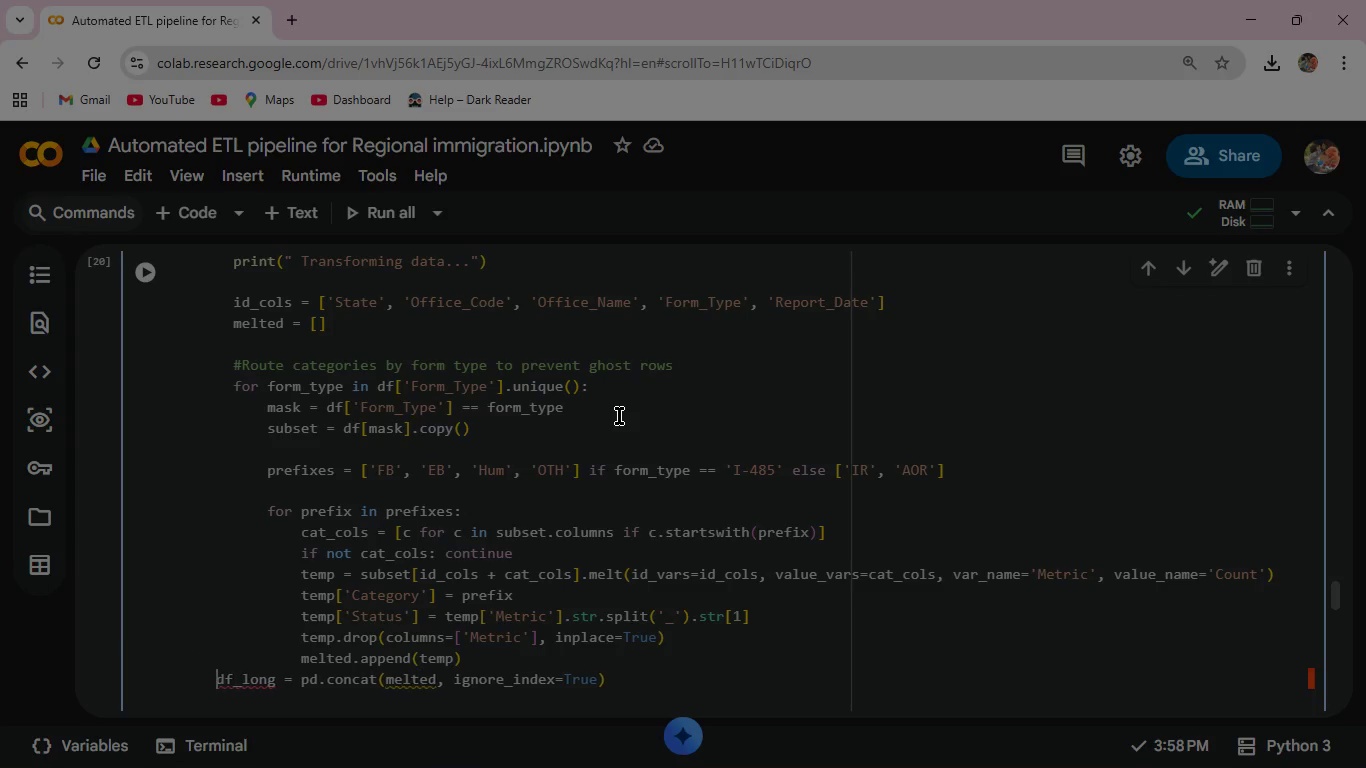 
key(Space)
 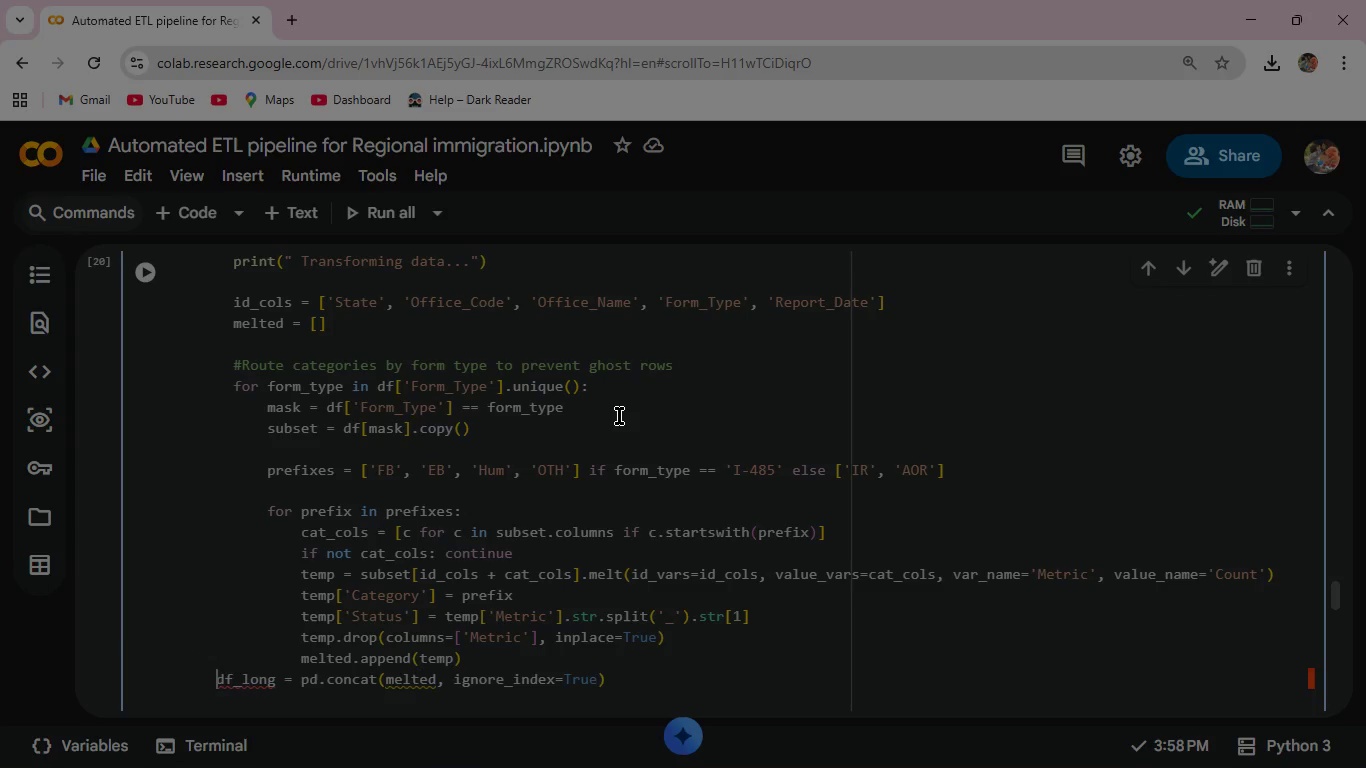 
key(Space)
 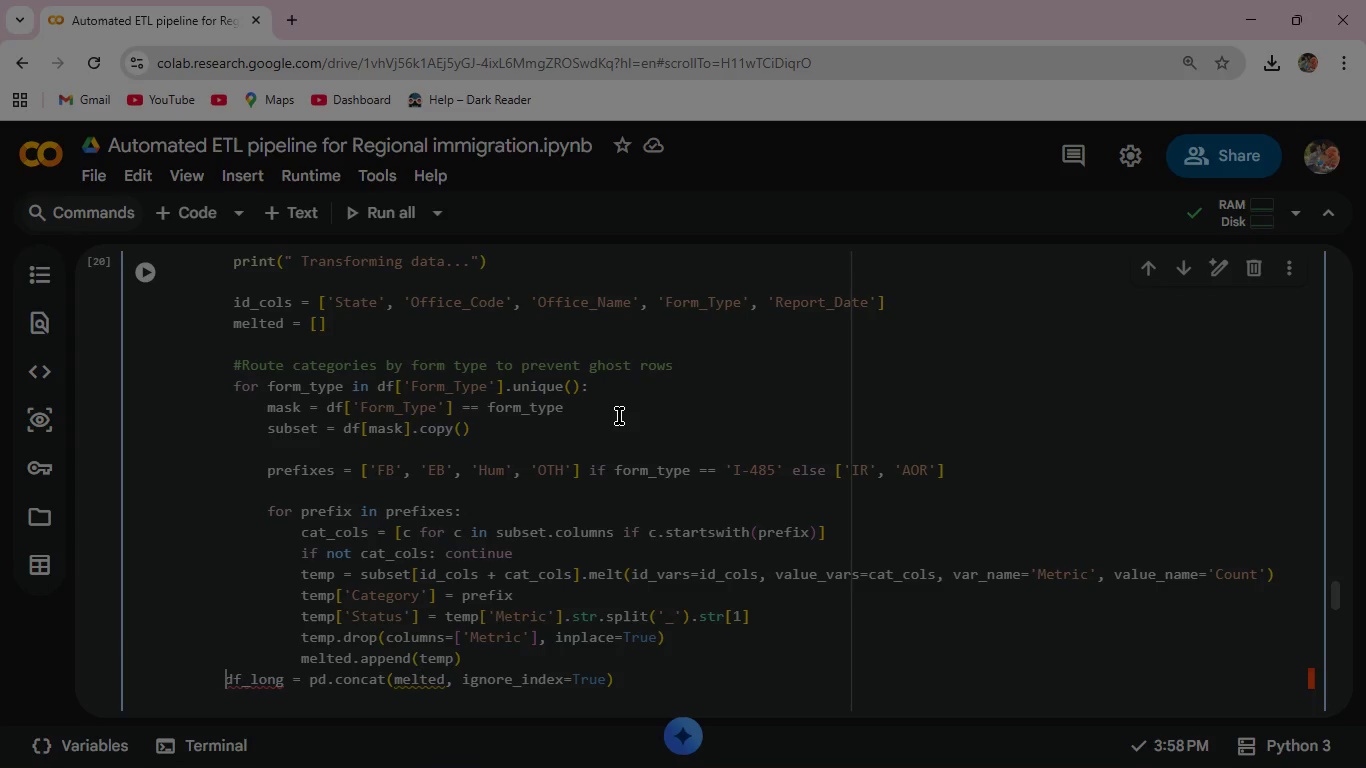 
key(Space)
 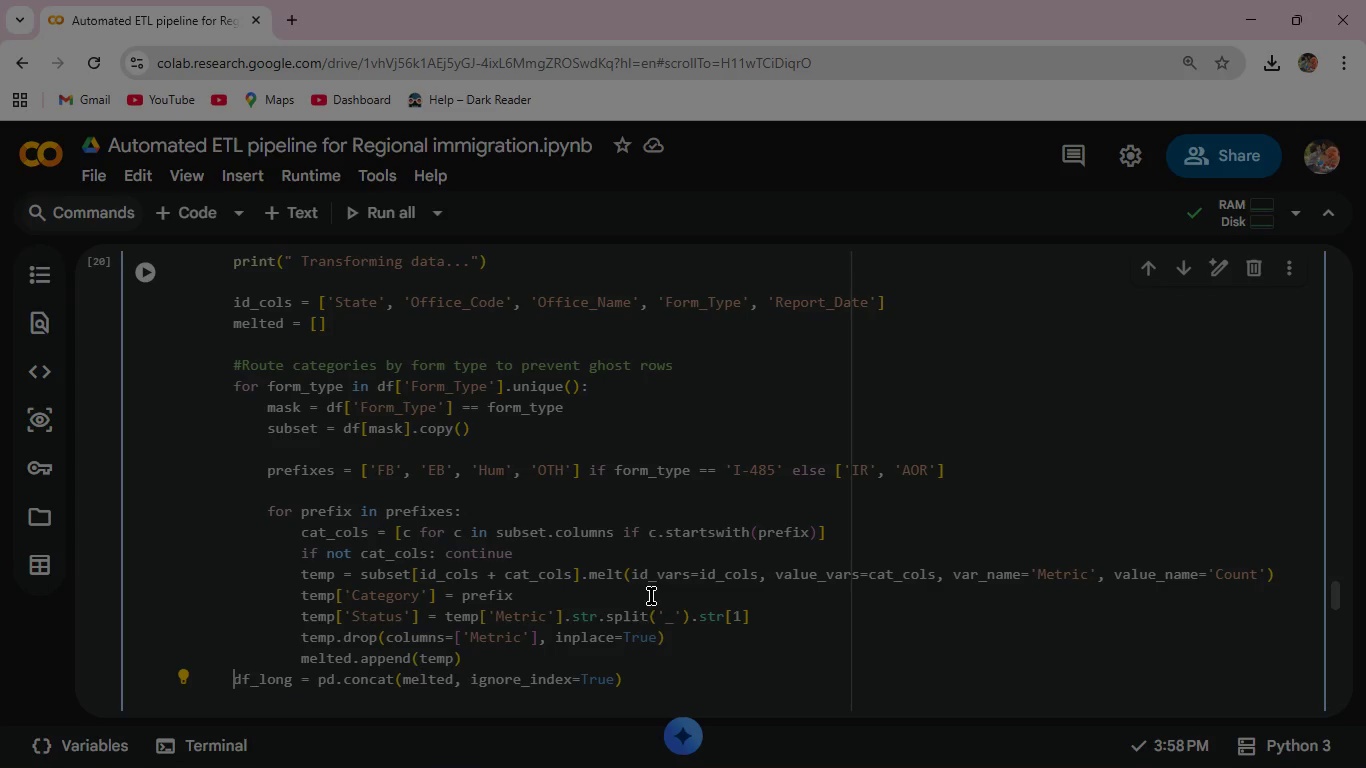 
left_click([637, 680])
 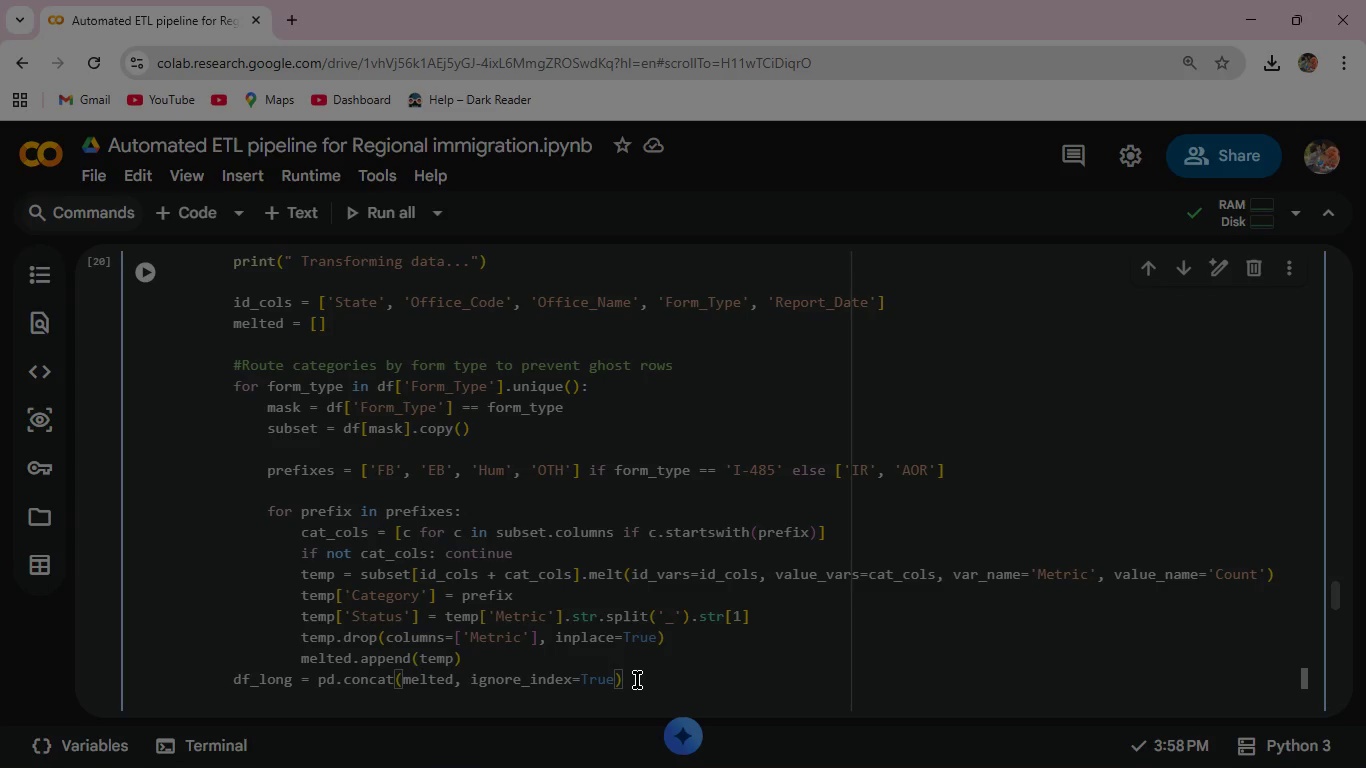 
wait(14.69)
 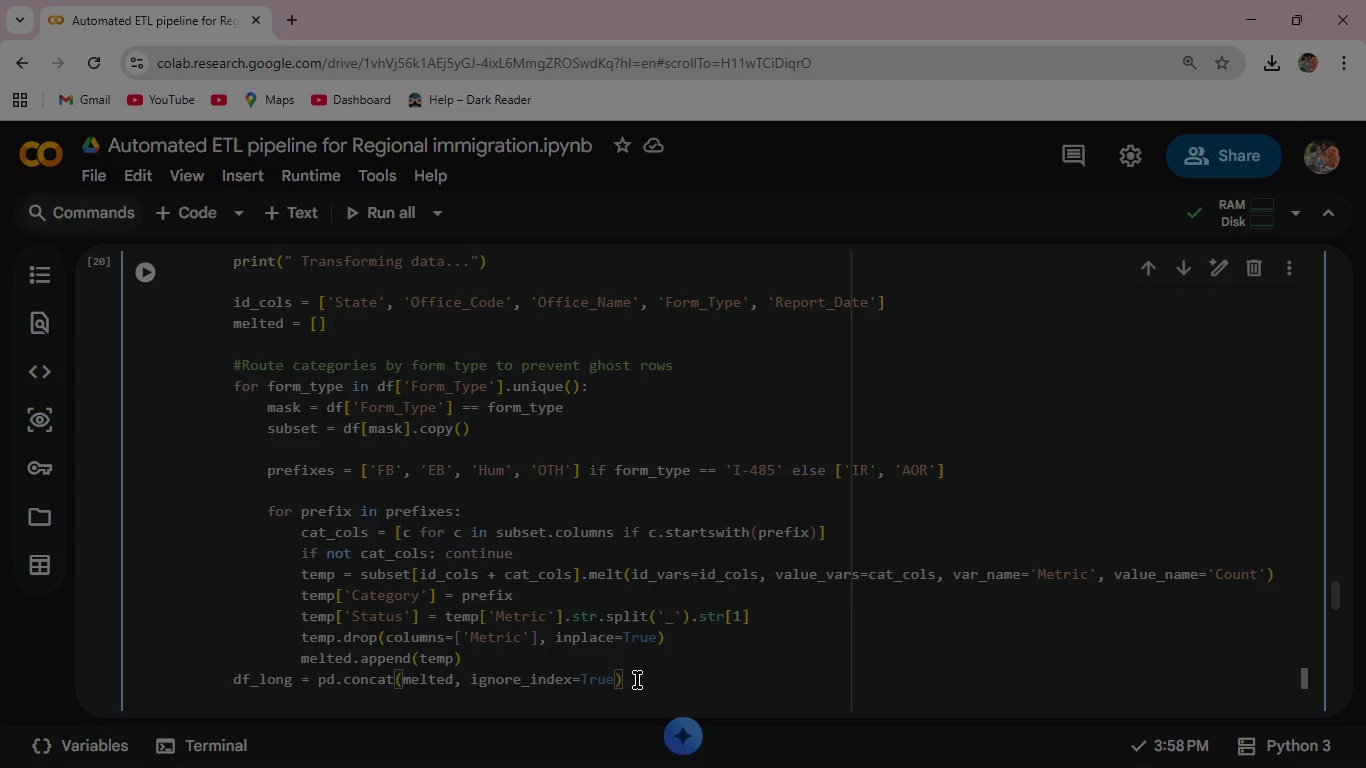 
key(Enter)
 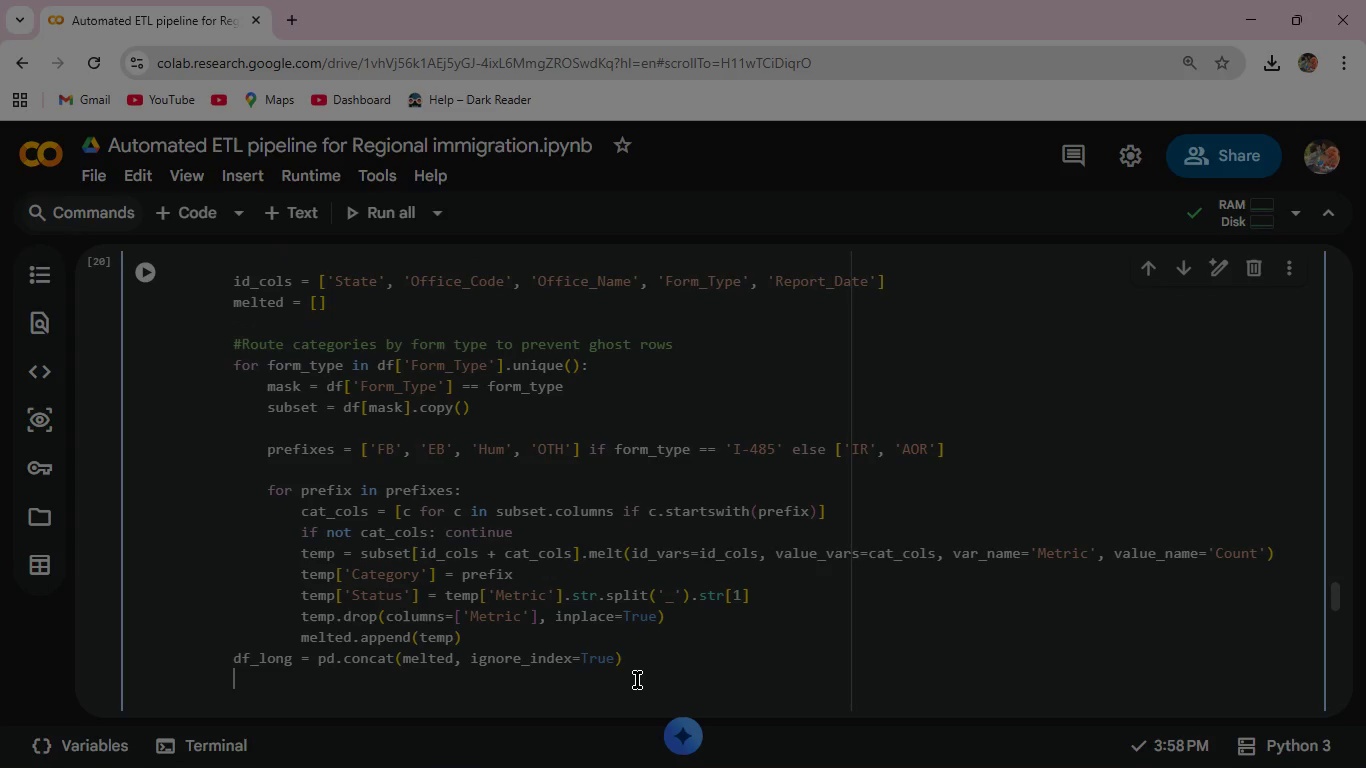 
key(Shift+3)
 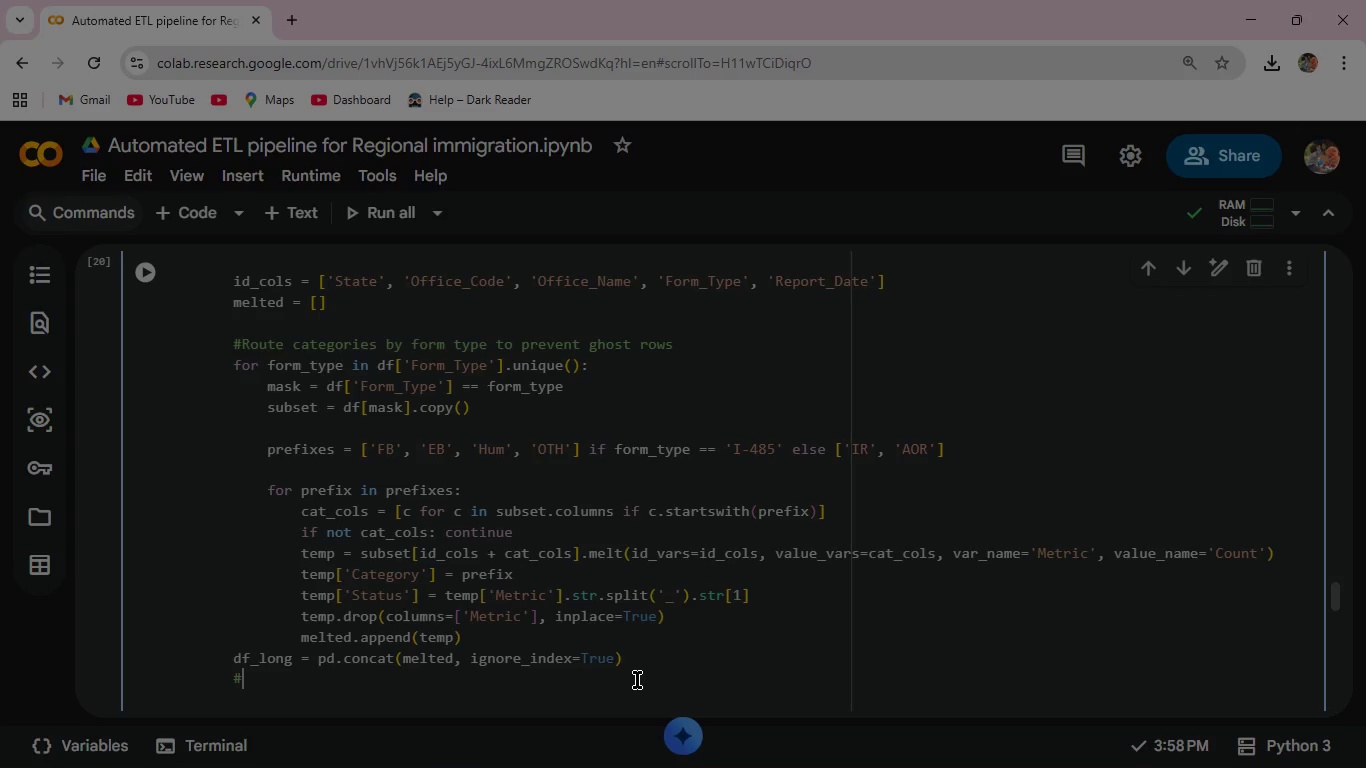 
key(Backspace)
 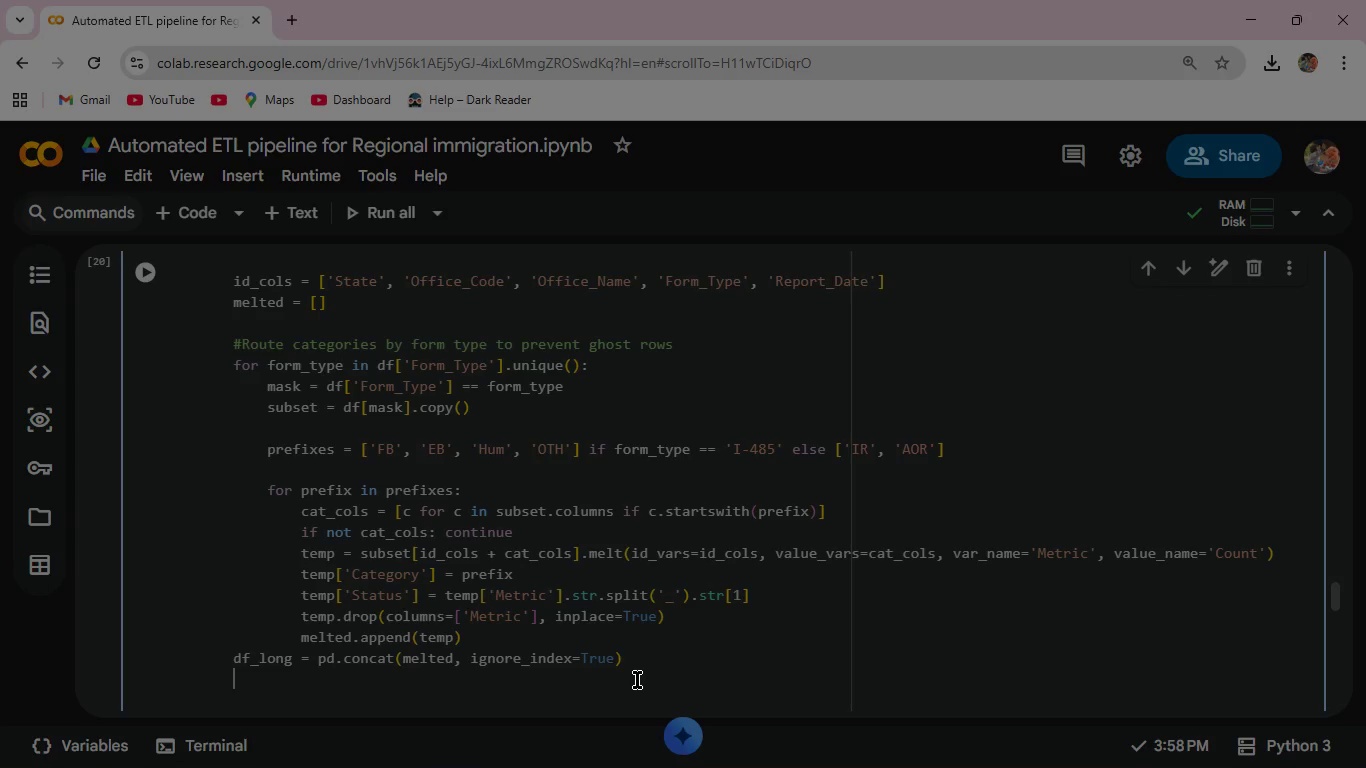 
key(Enter)
 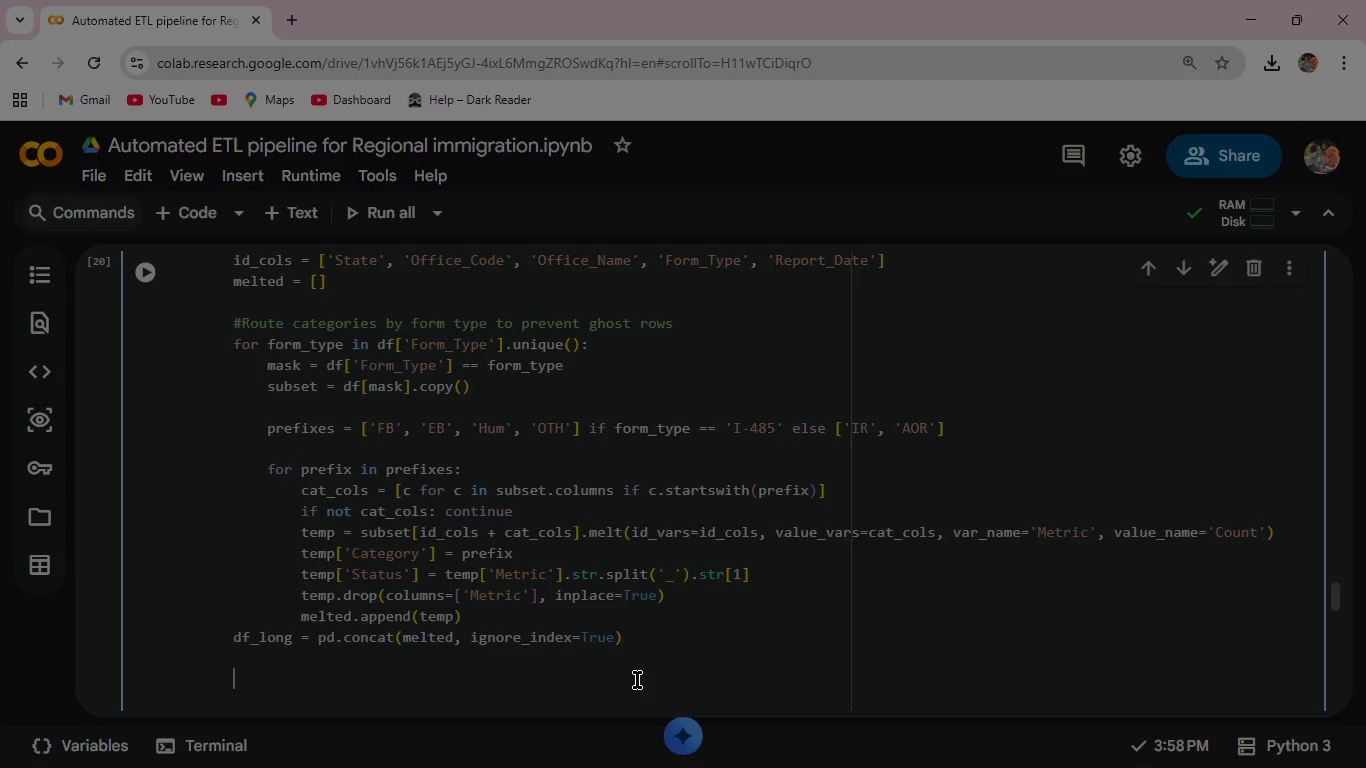 
type(#Pivot back to wide format by Status )
 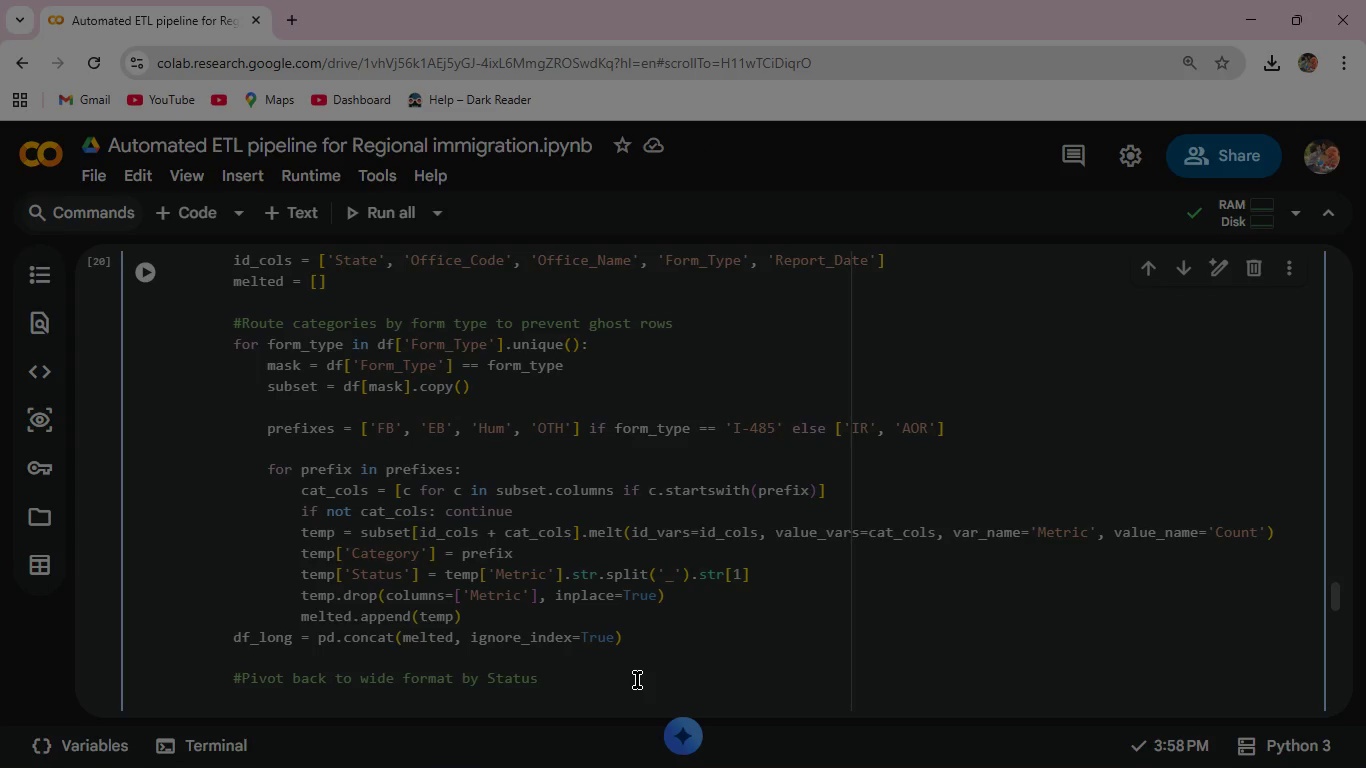 
key(Enter)
 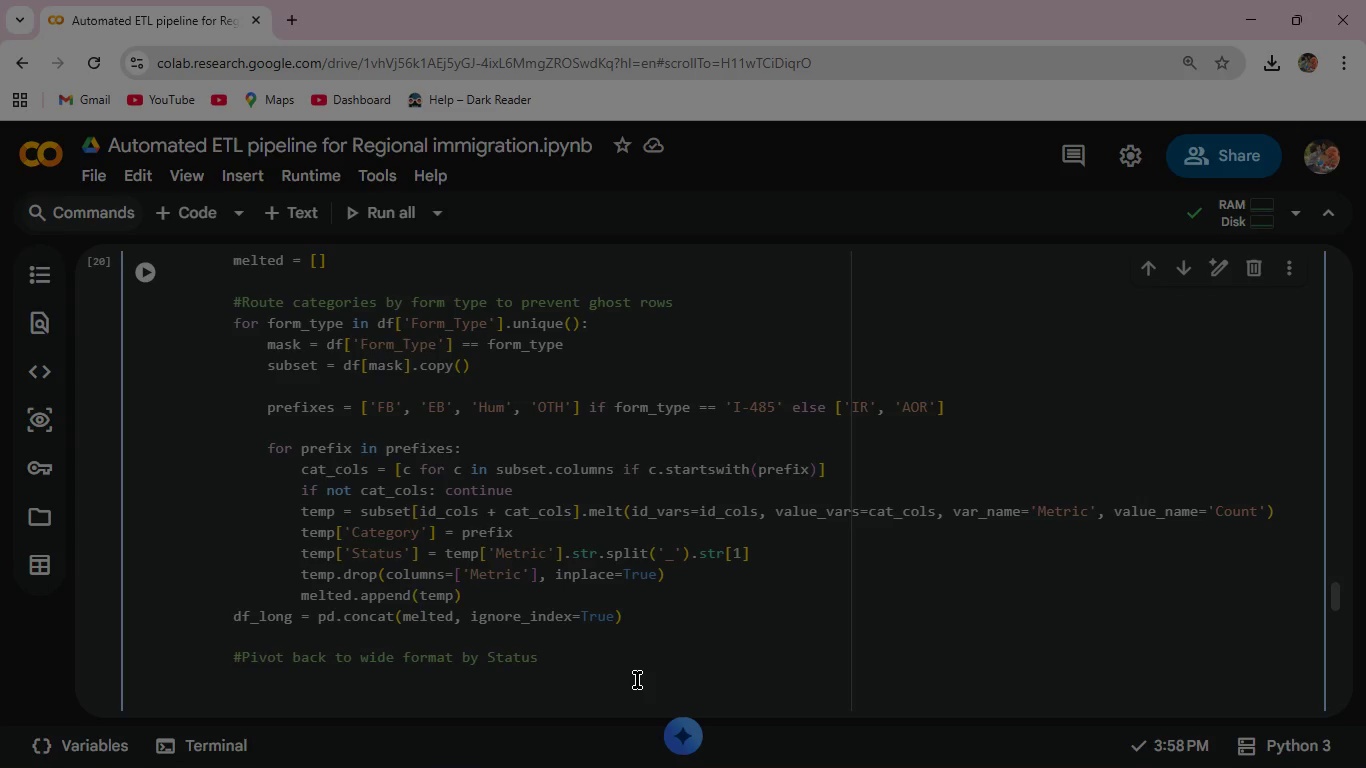 
type(df_pivot = df_long.pivot_)
 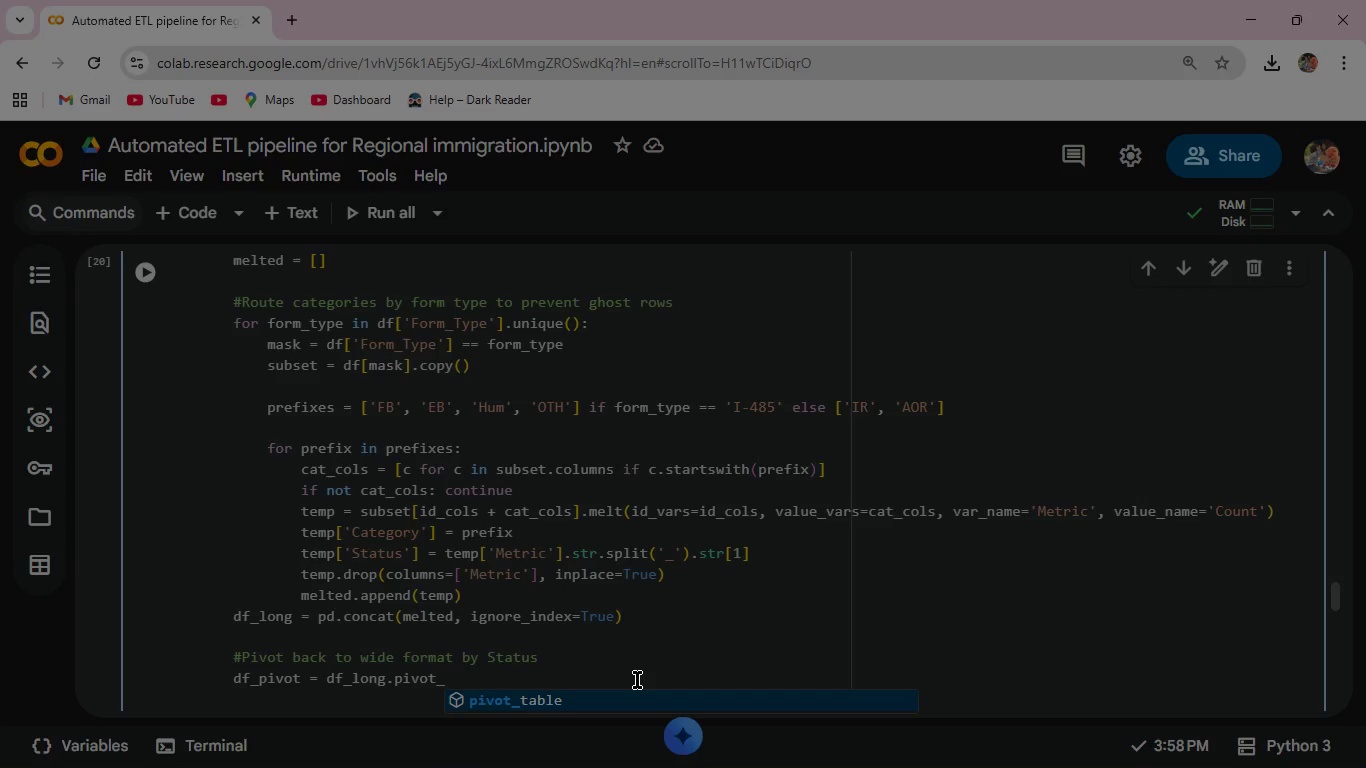 
key(Enter)
 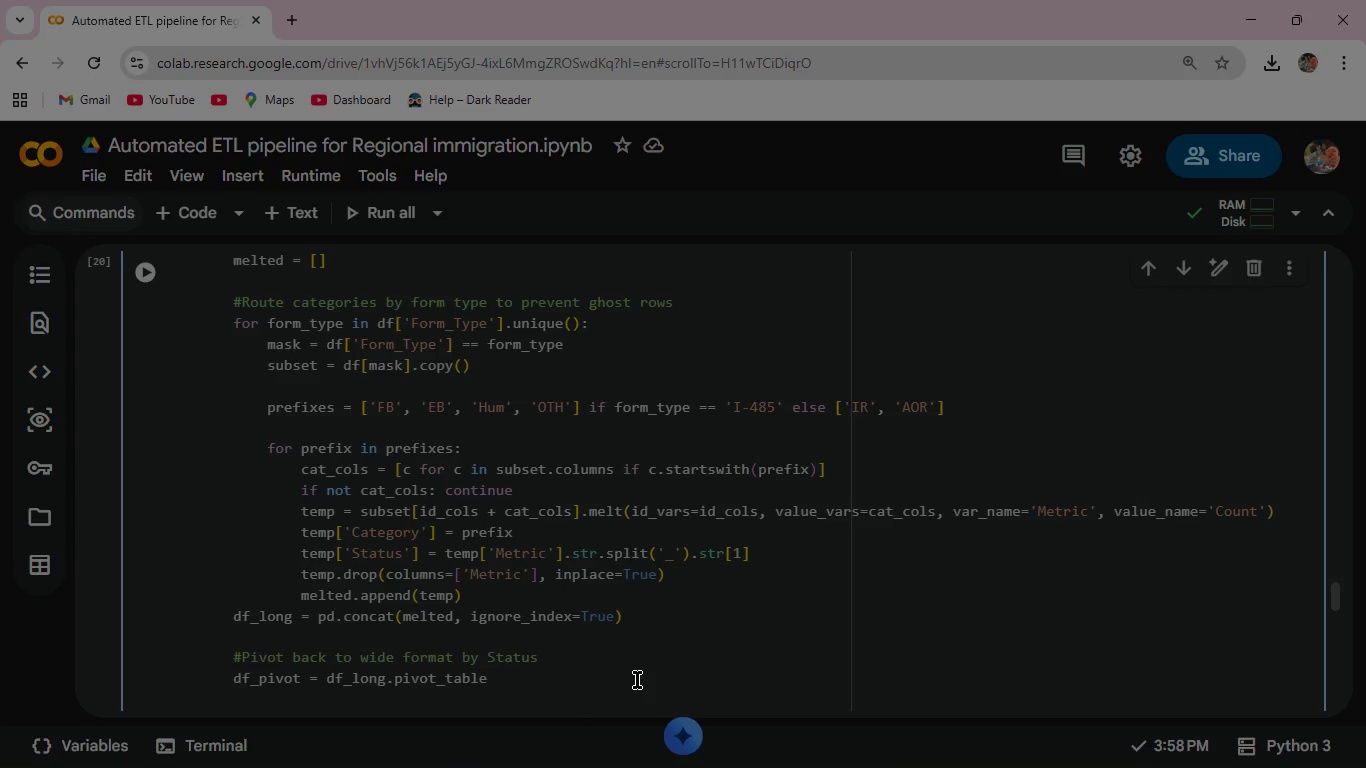 
type((index=id_cols + ['Category)
 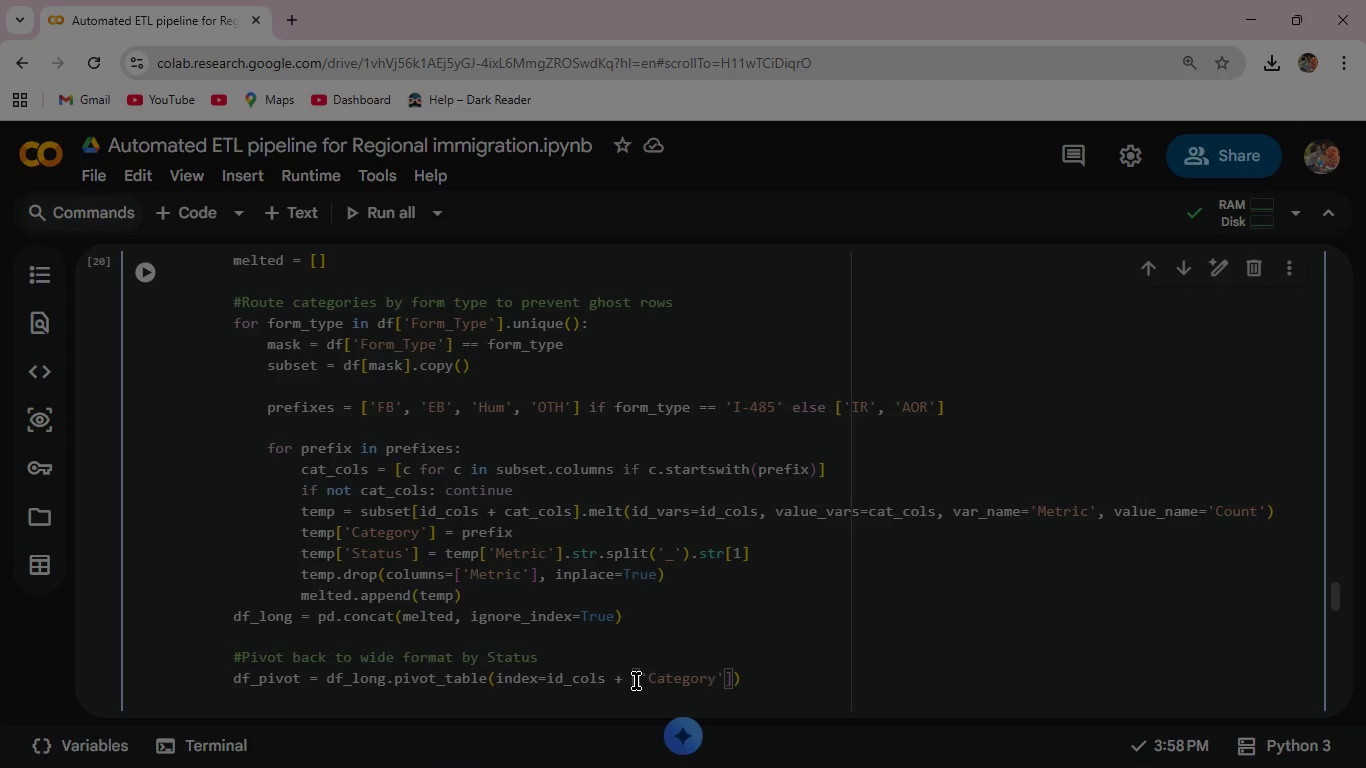 
key(ArrowRight)
 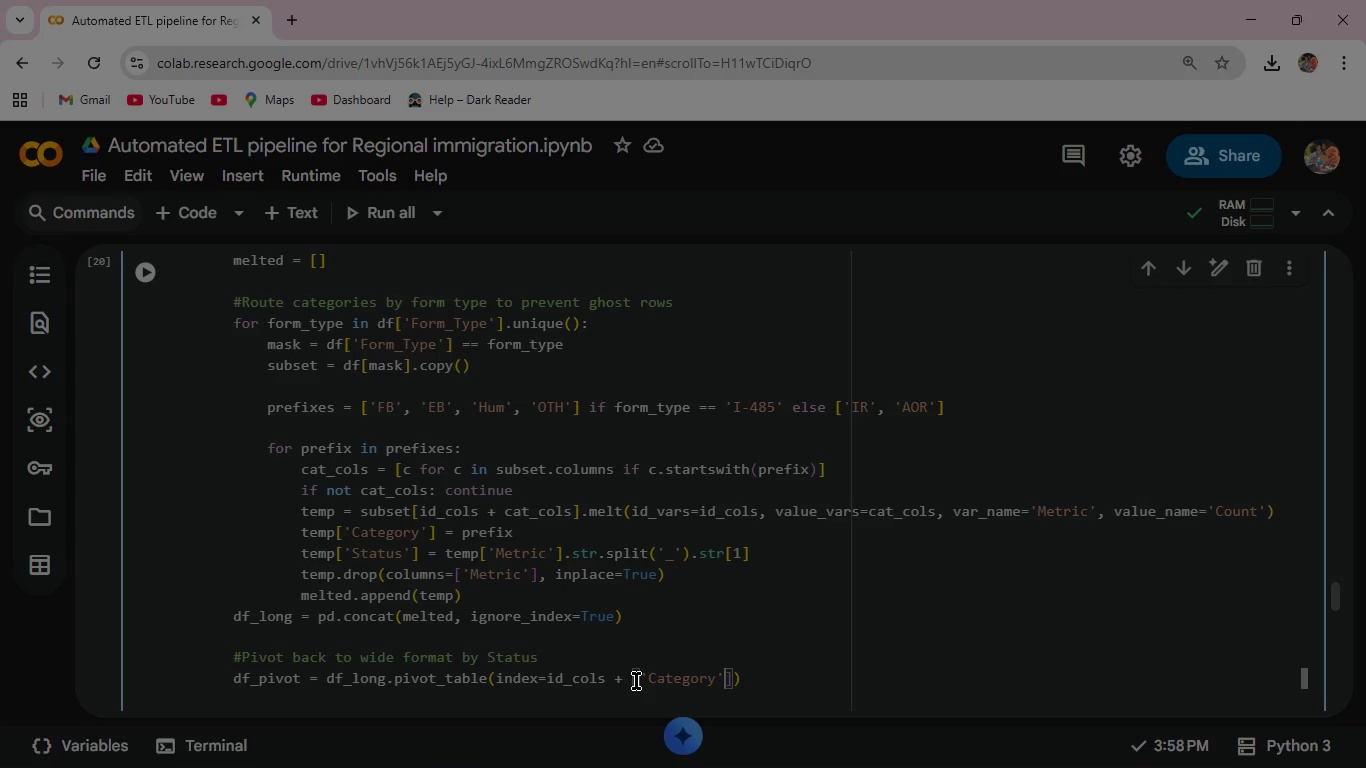 
key(ArrowRight)
 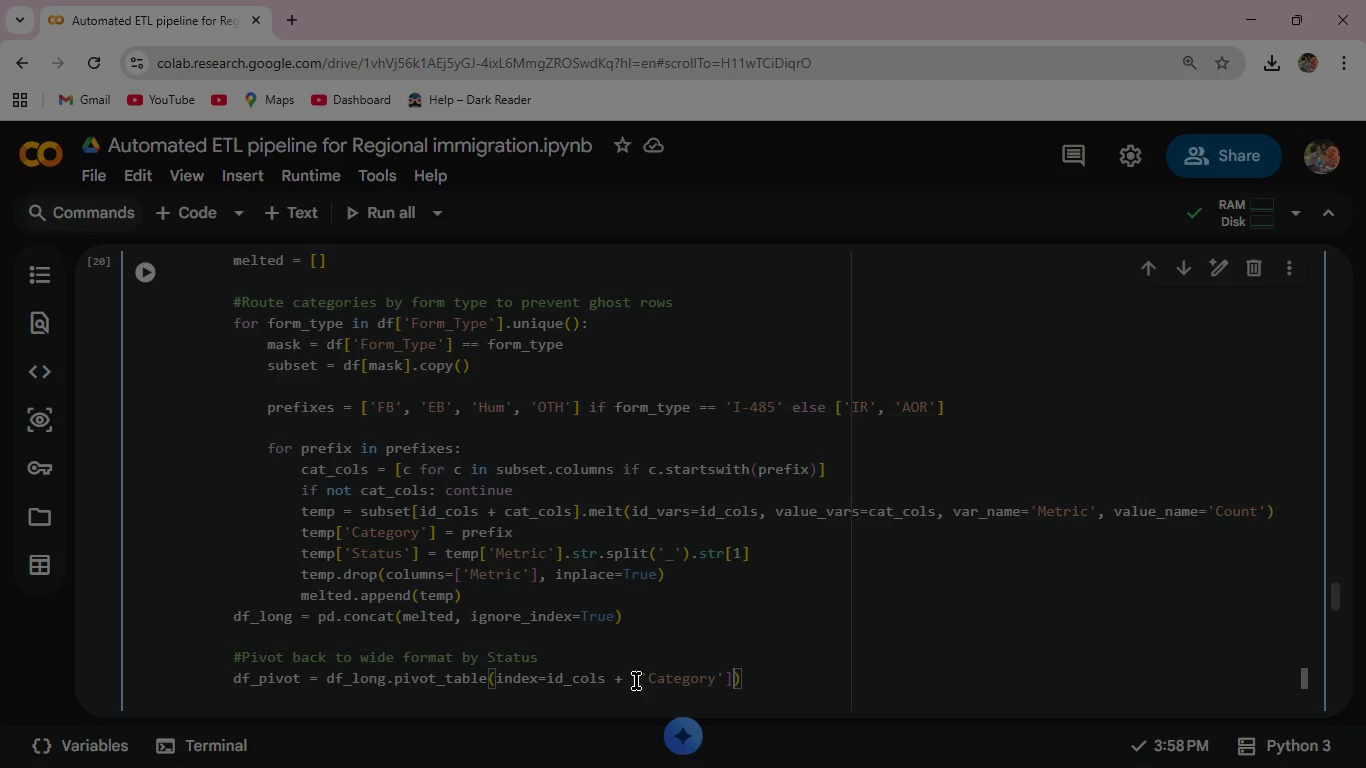 
key(Comma)
 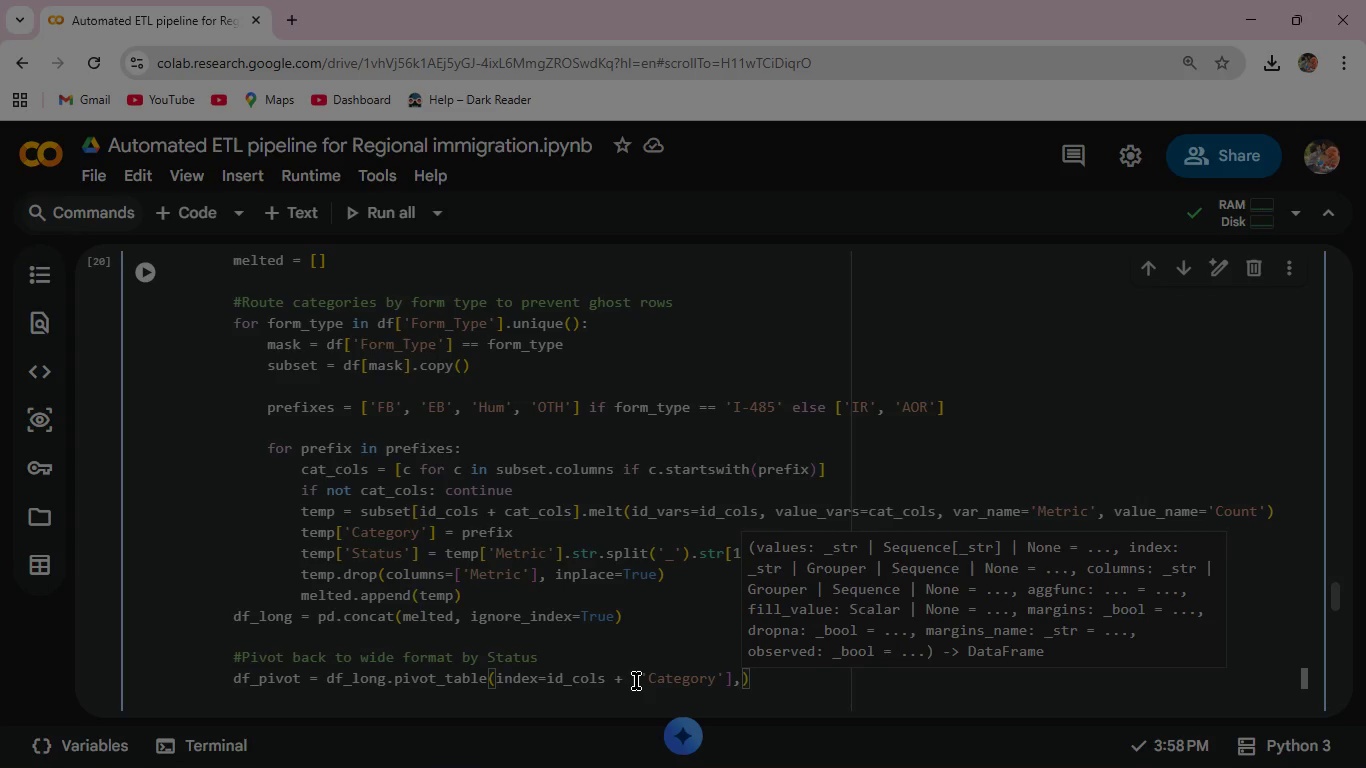 
key(Space)
 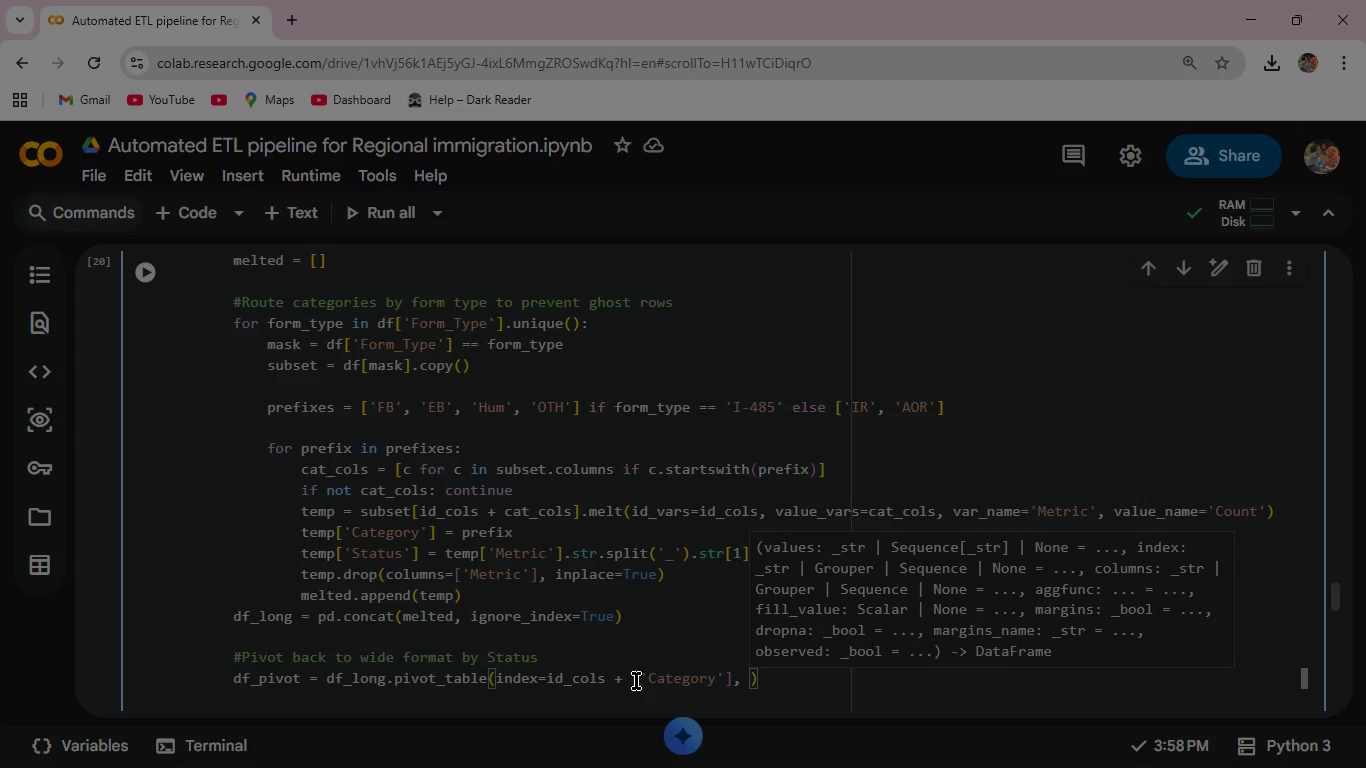 
type( col)
 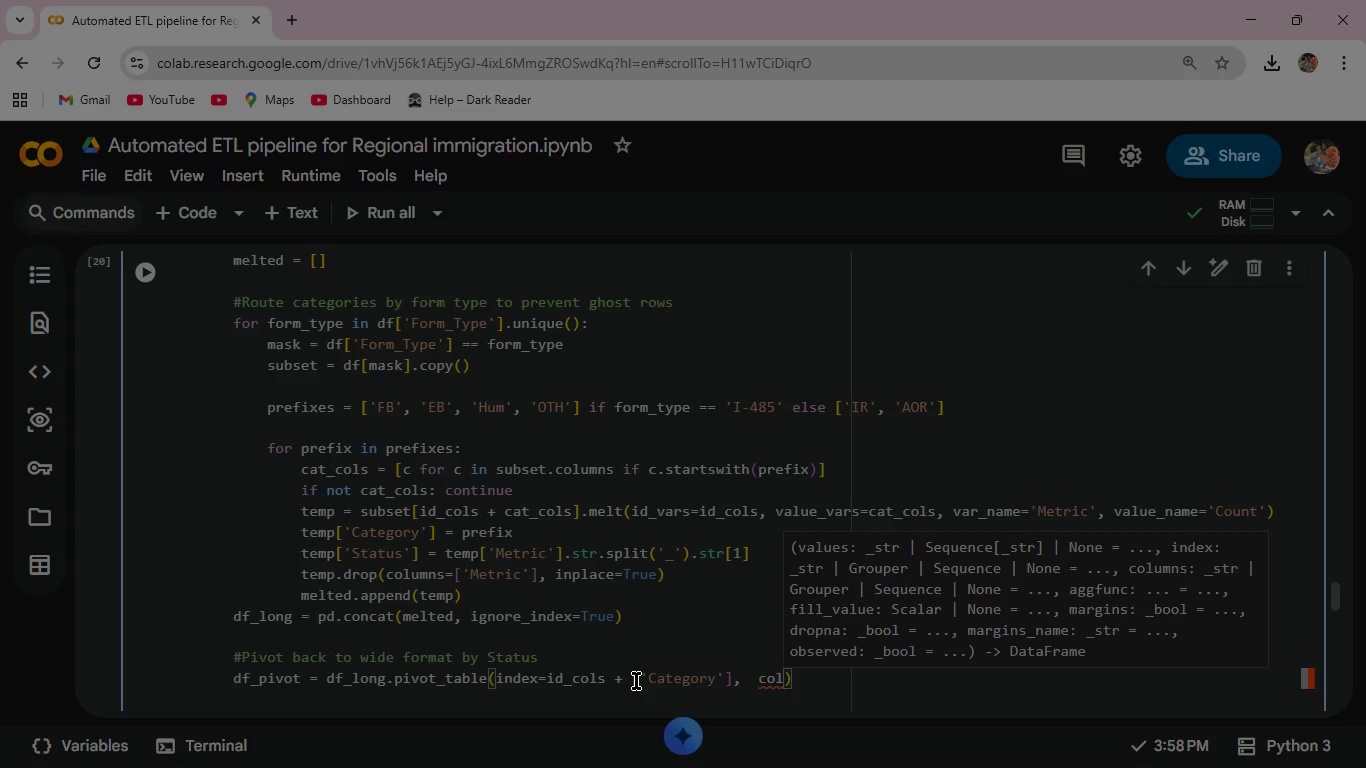 
type(umns)
 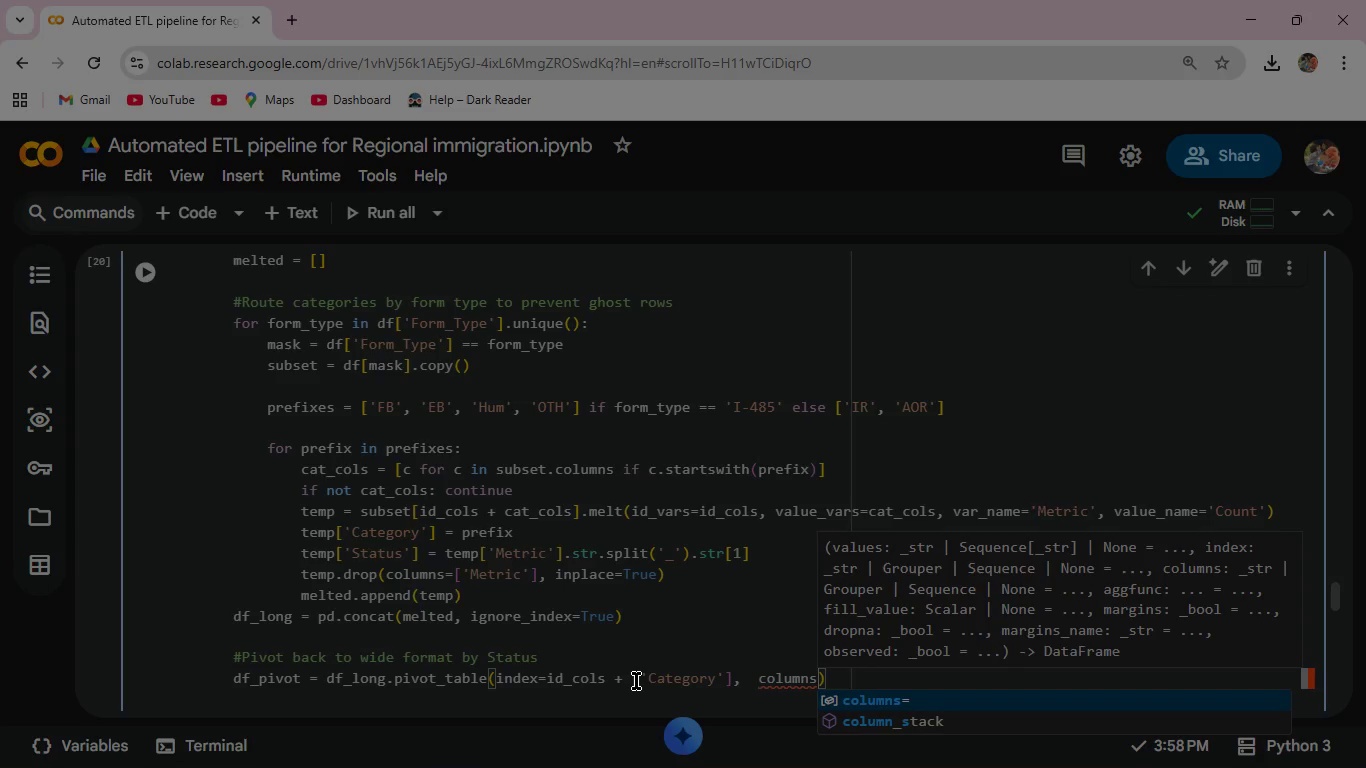 
type(='Status)
 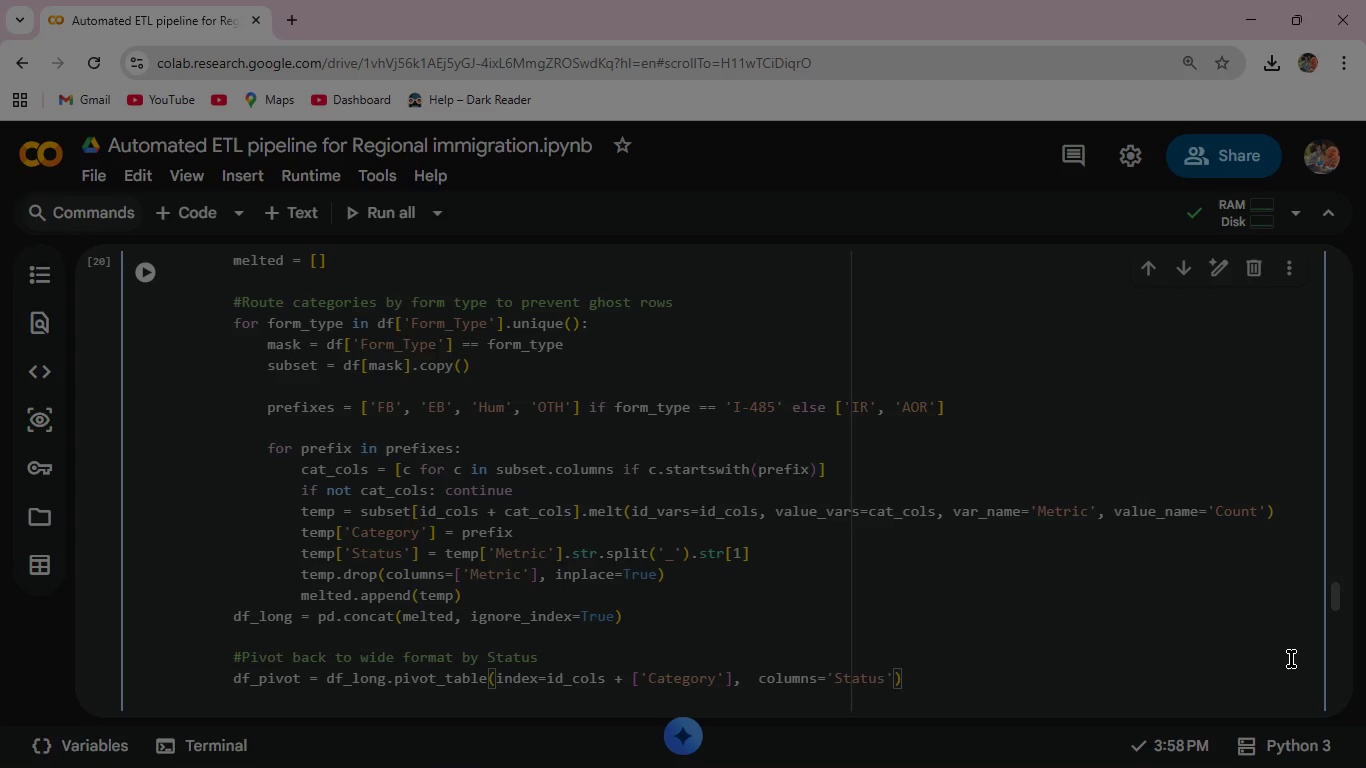 
key(ArrowRight)
 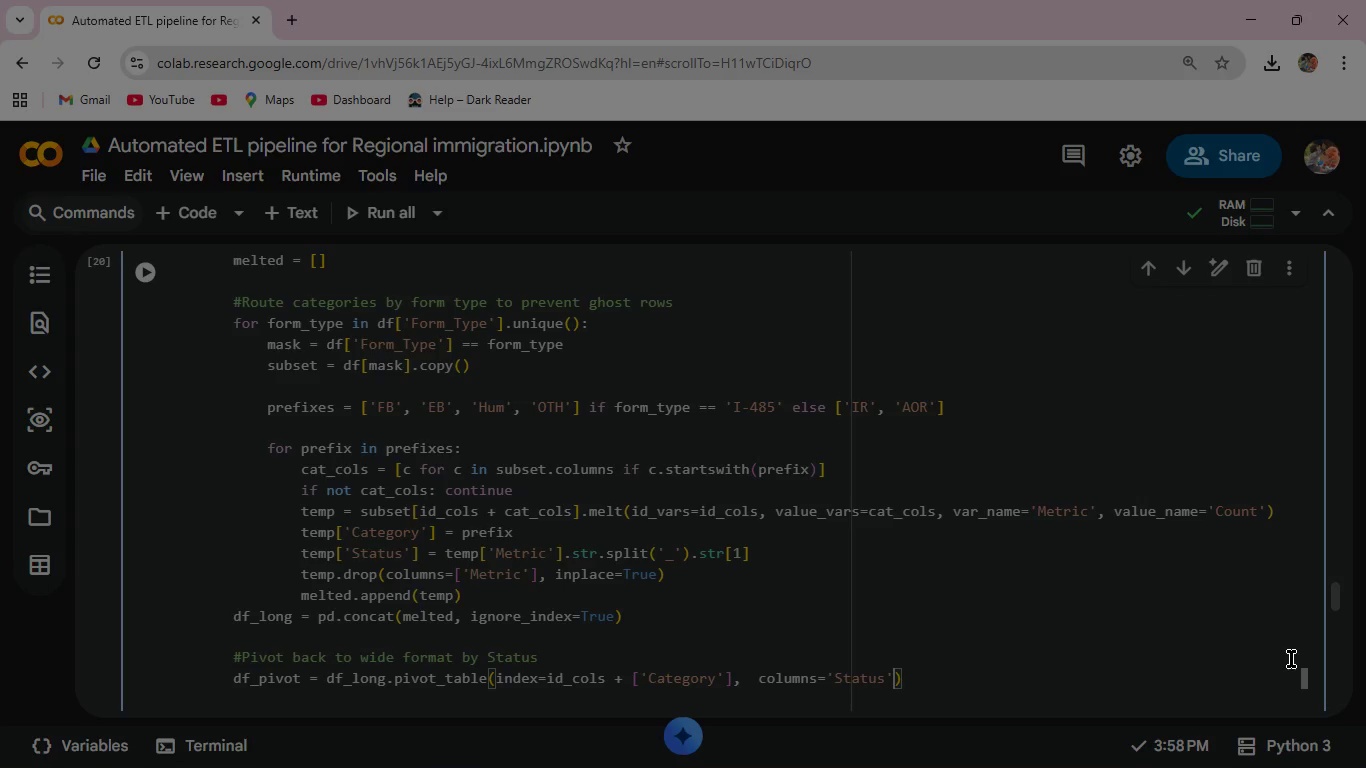 
type(, values)
 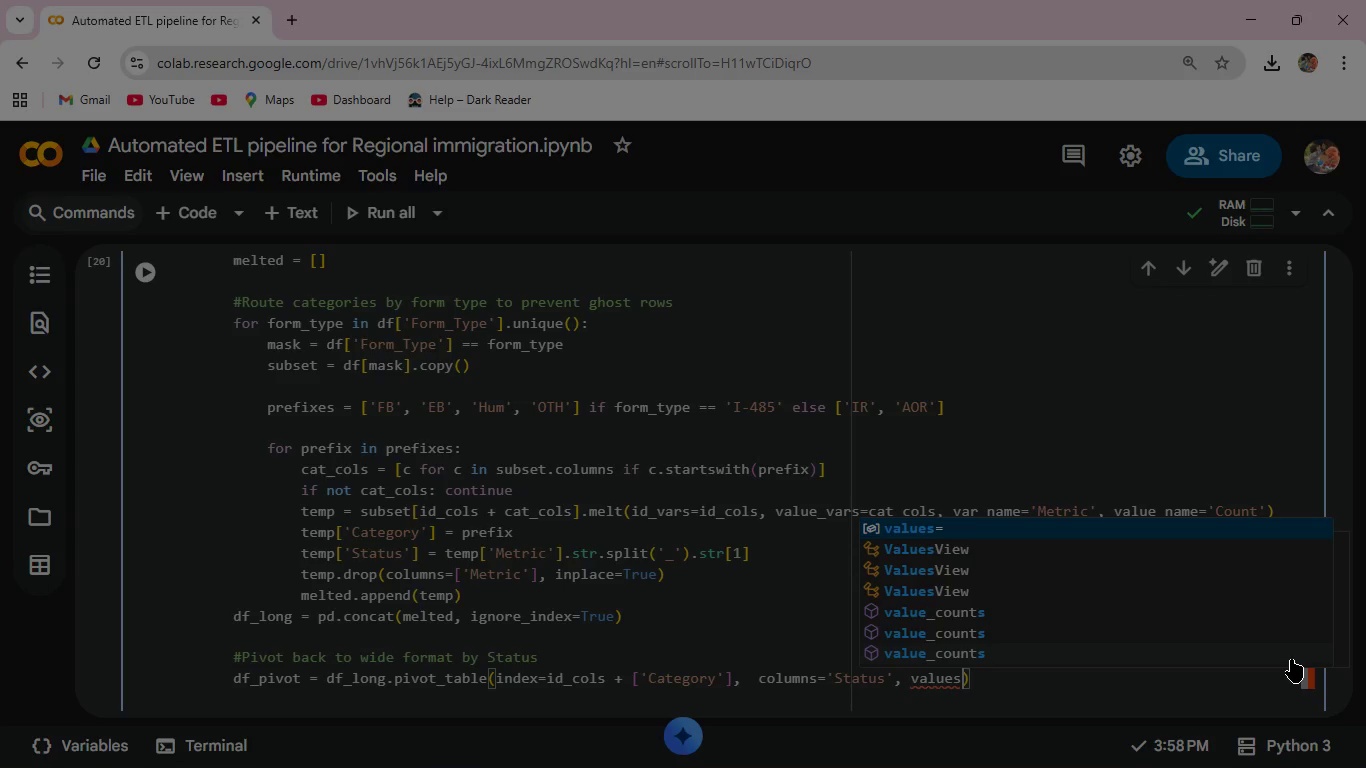 
type(='Count)
 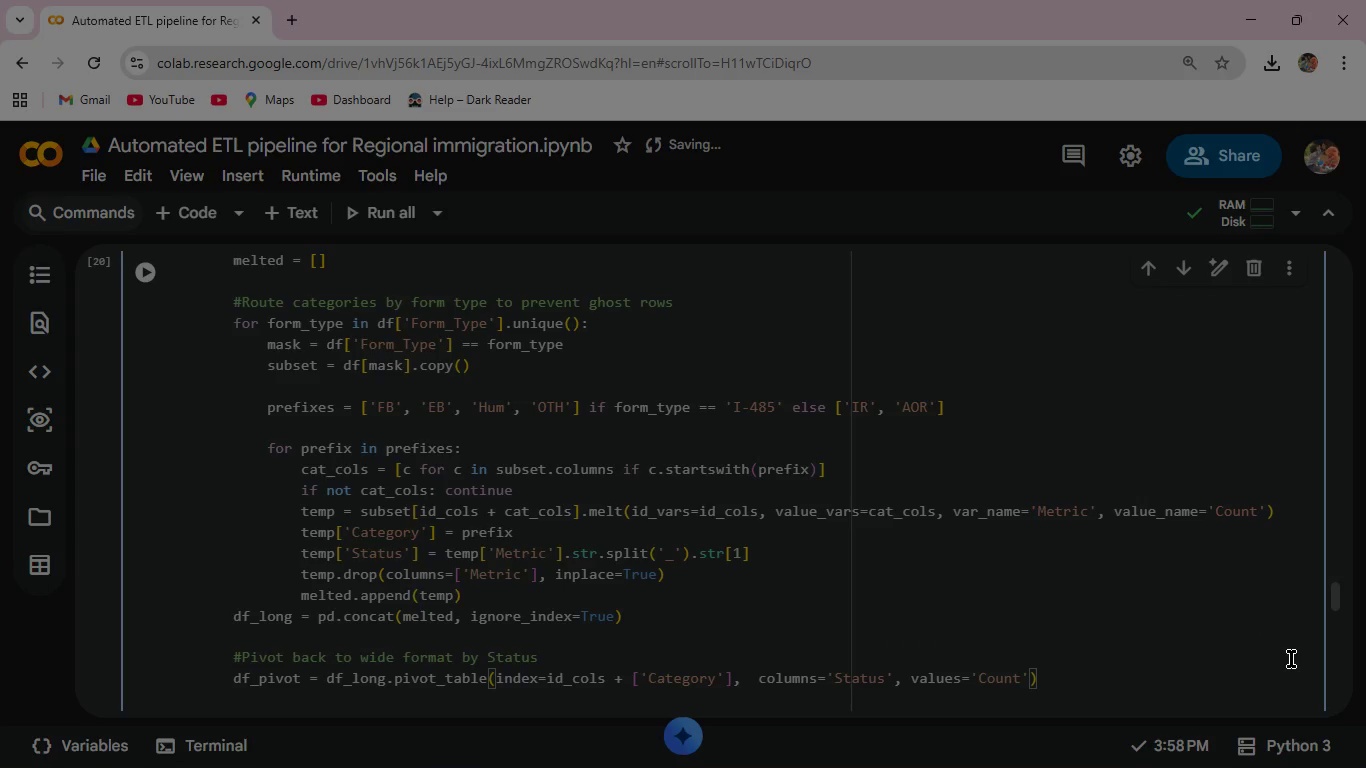 
key(ArrowRight)
 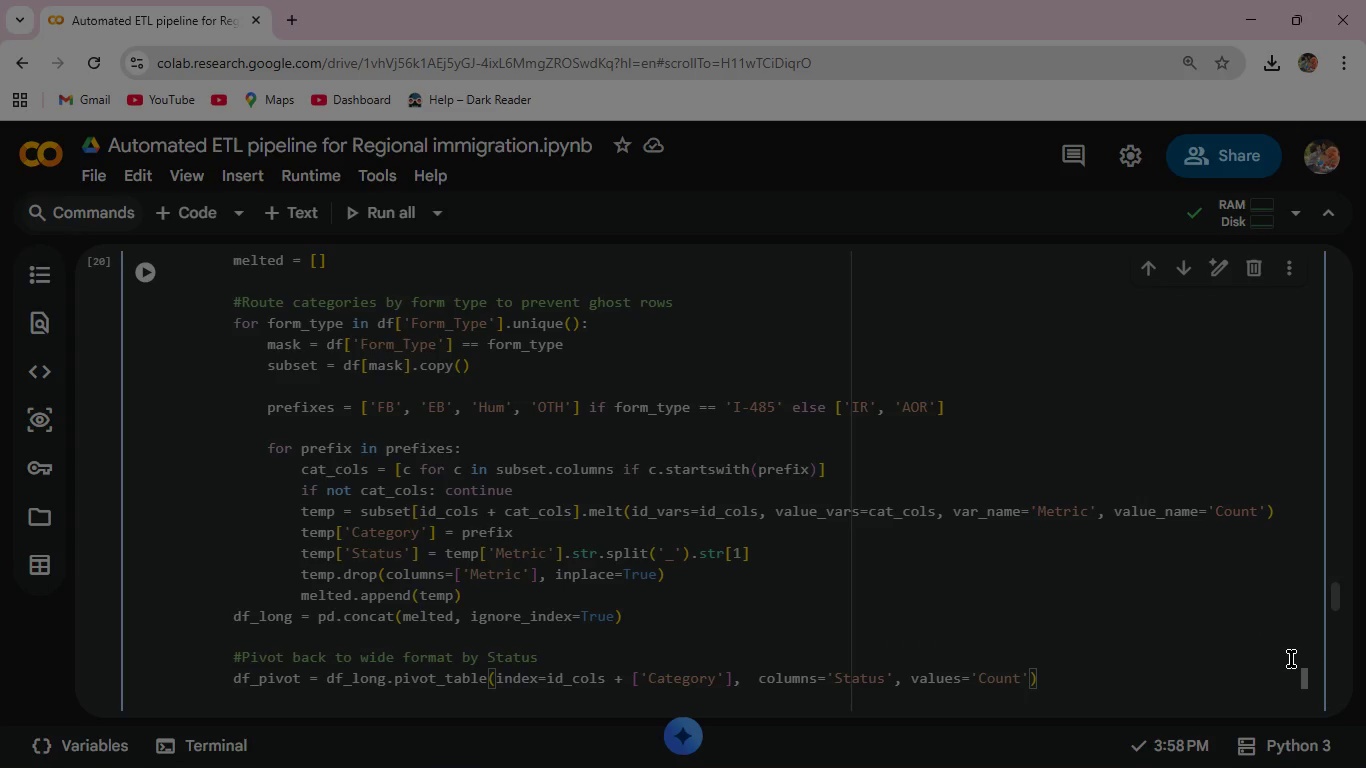 
type(, aggfunc='sum)
 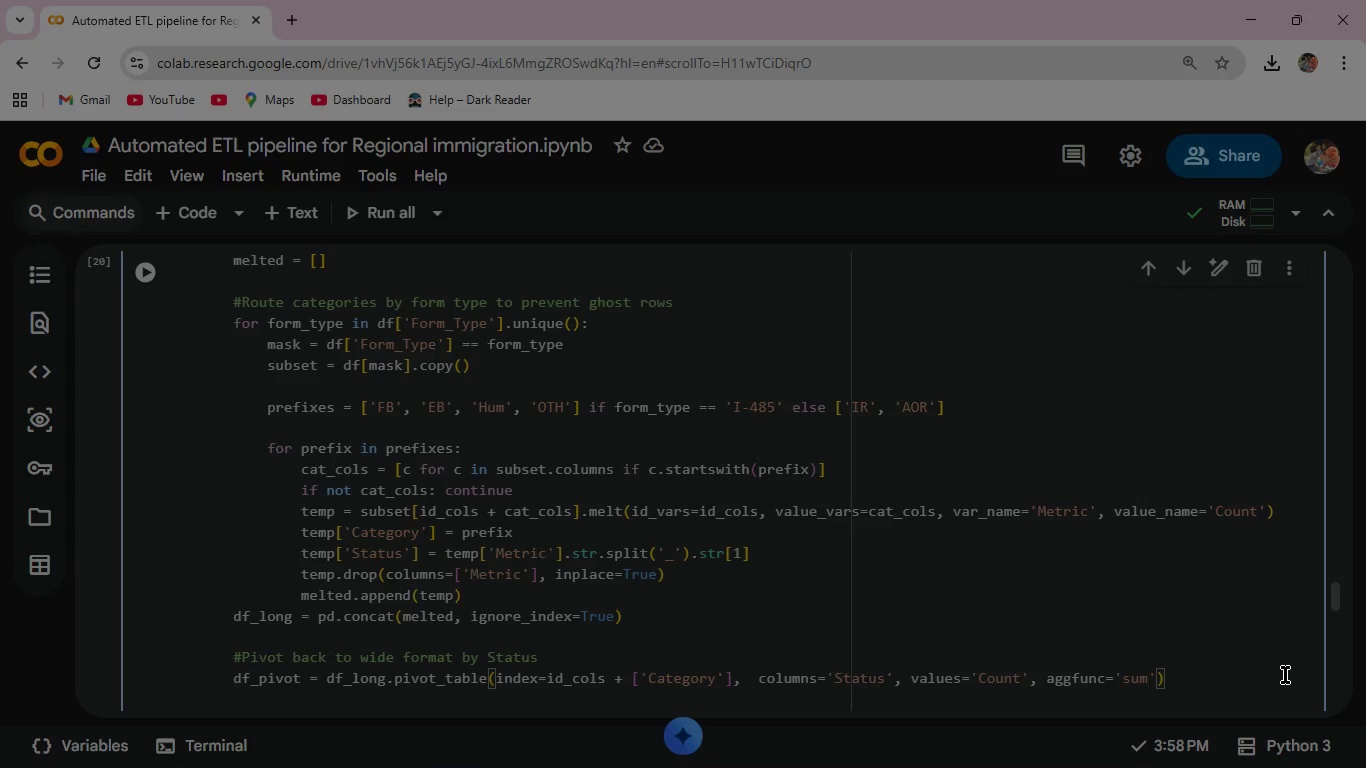 
wait(28.48)
 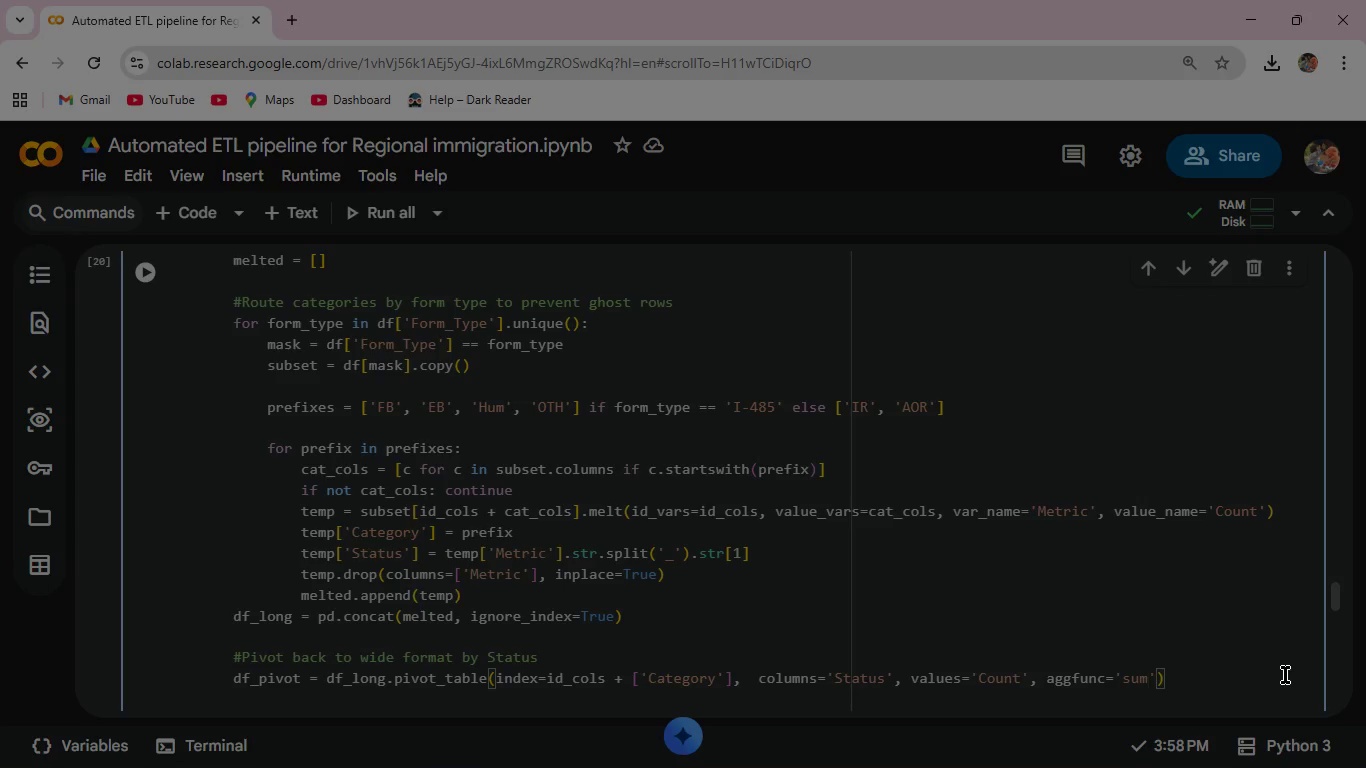 
left_click([1168, 677])
 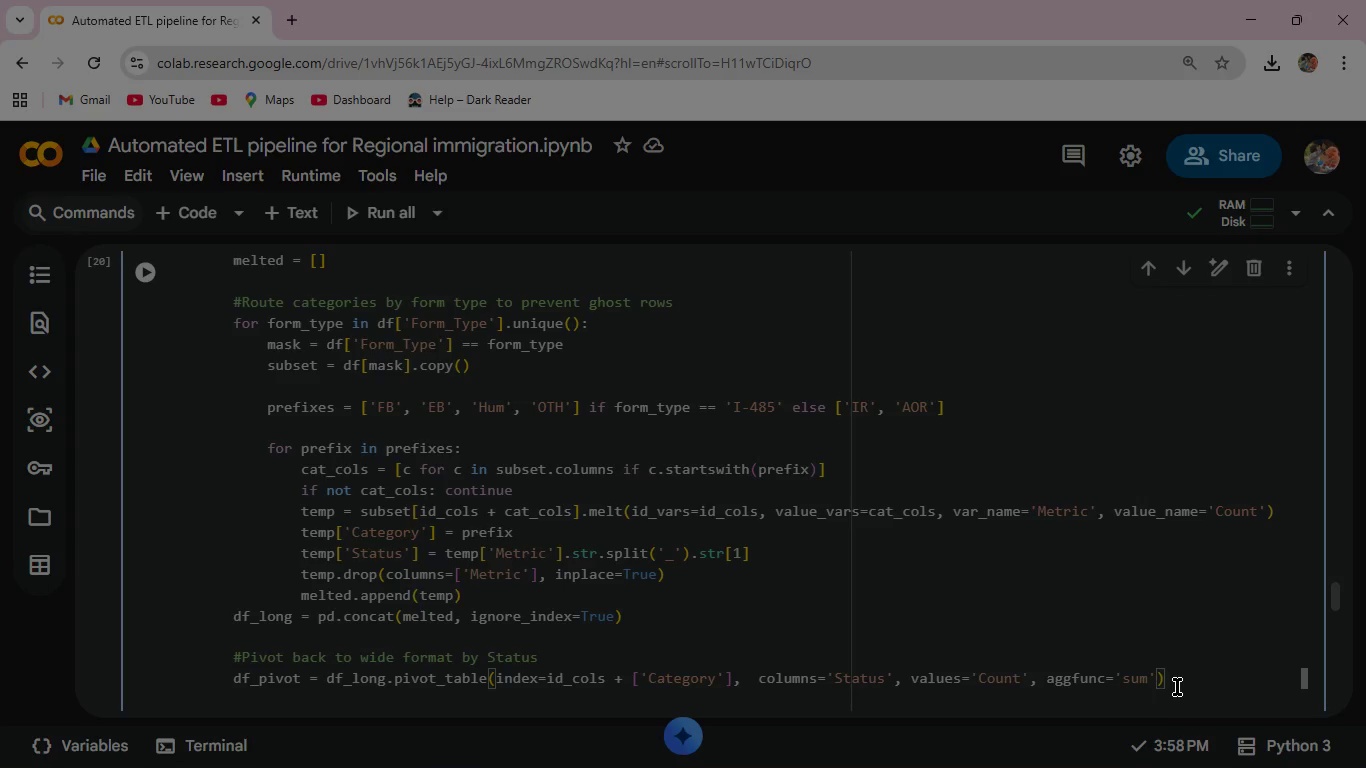 
type(.reset)
 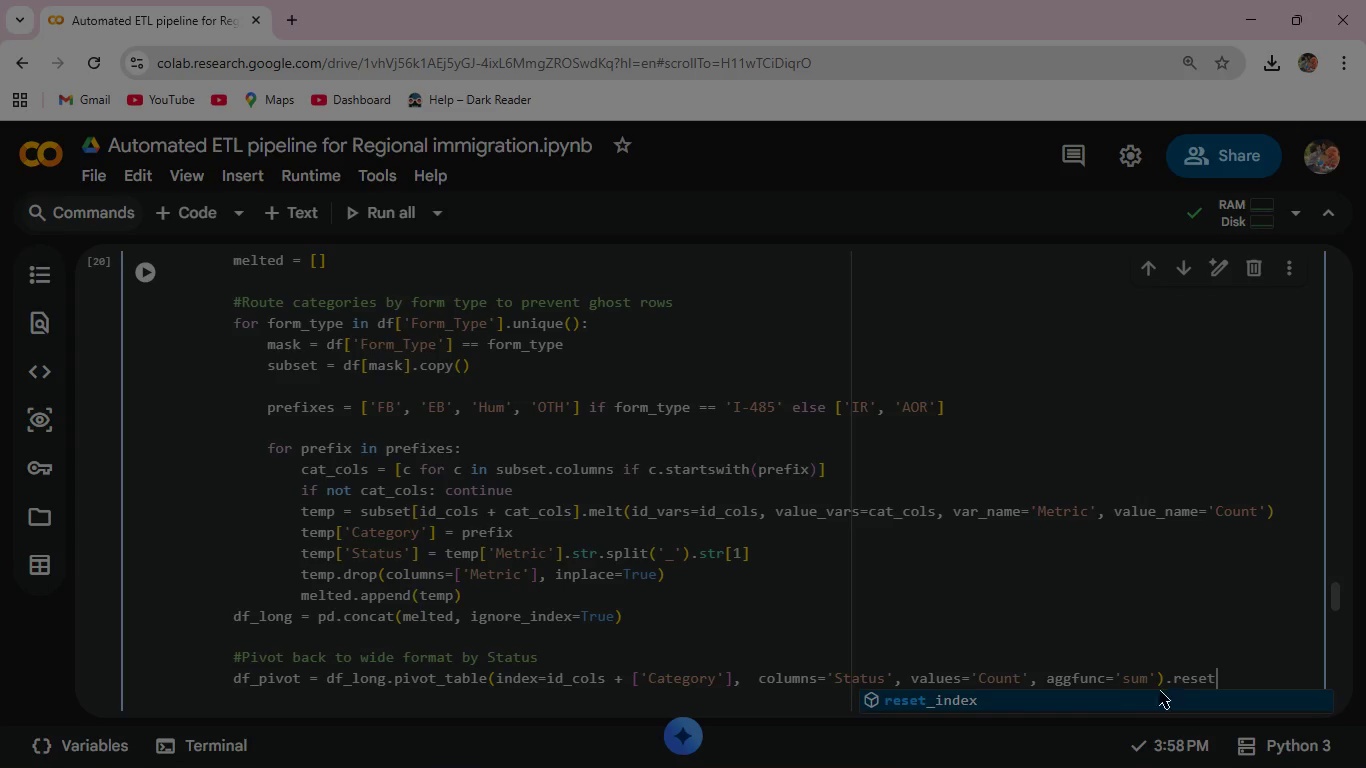 
left_click([1020, 692])
 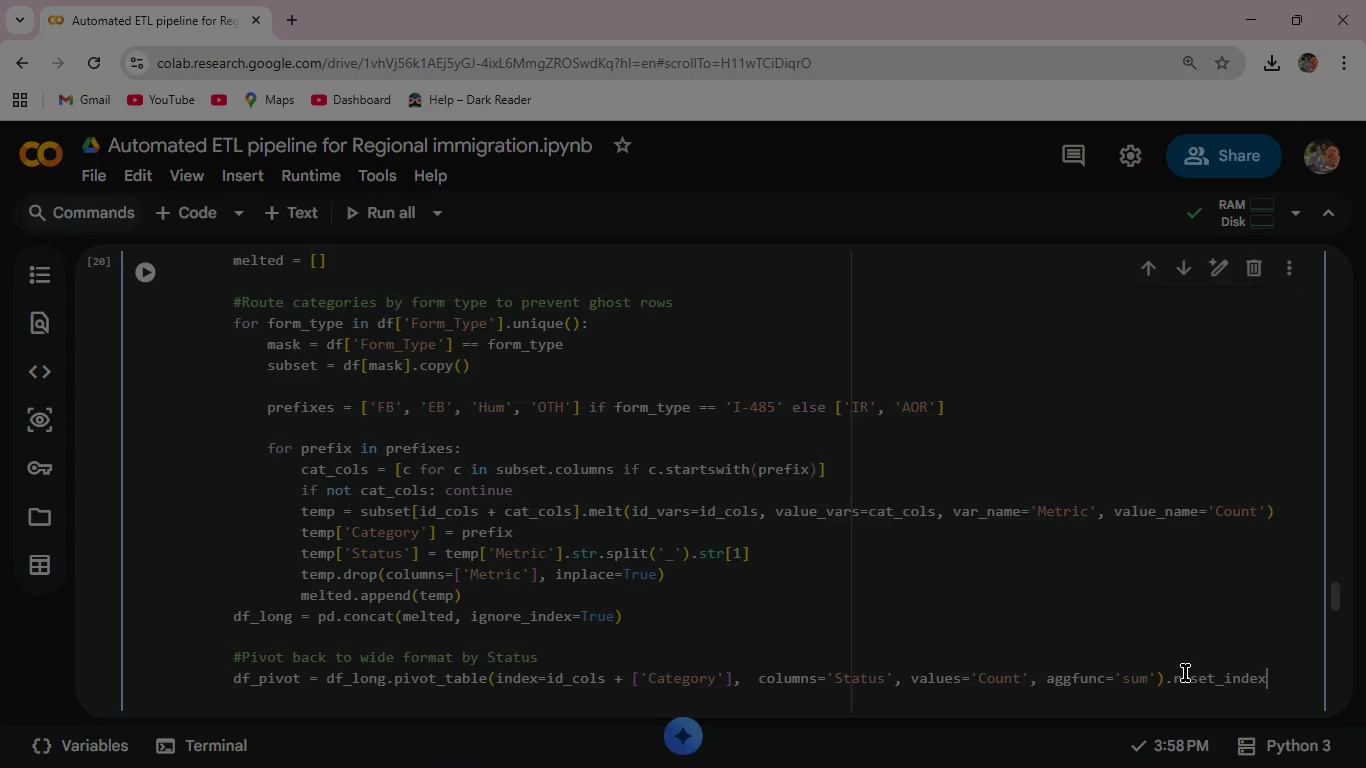 
key(Shift+9)
 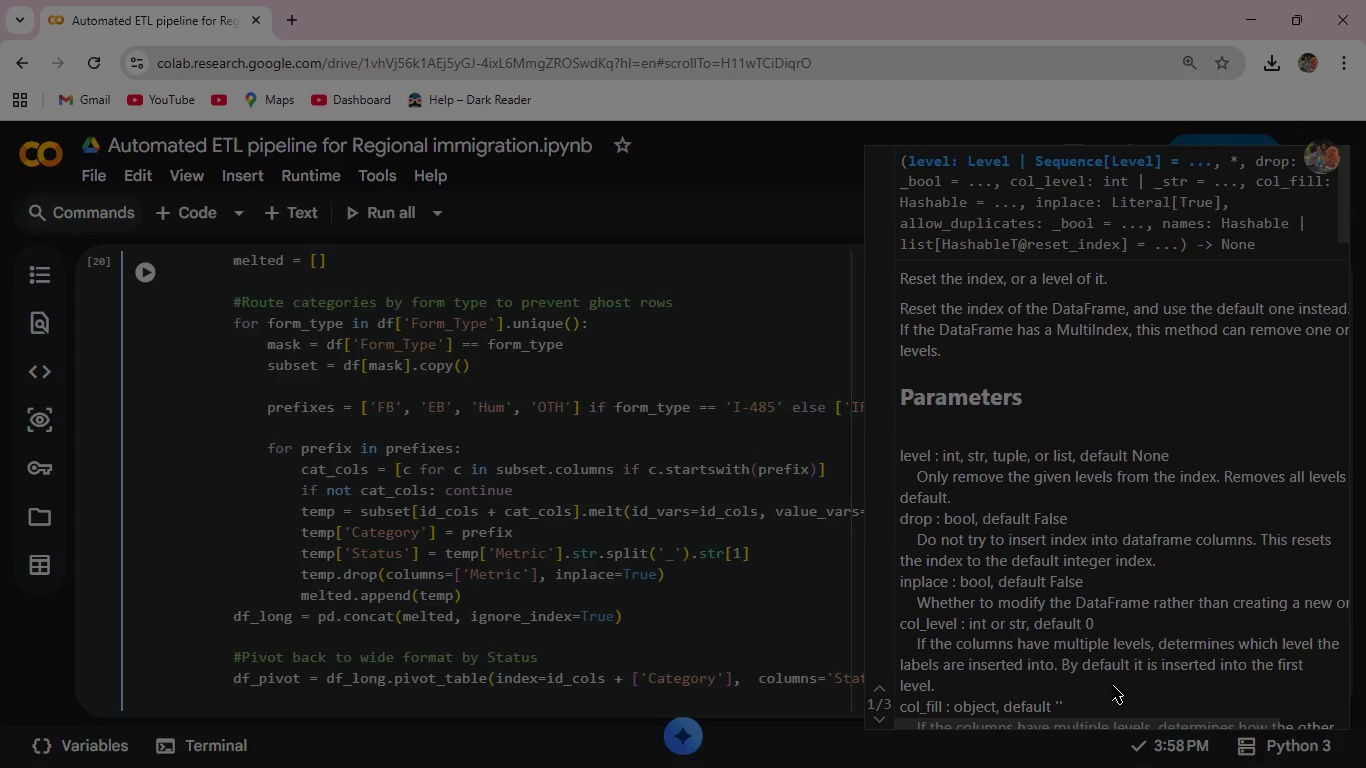 
left_click([812, 673])
 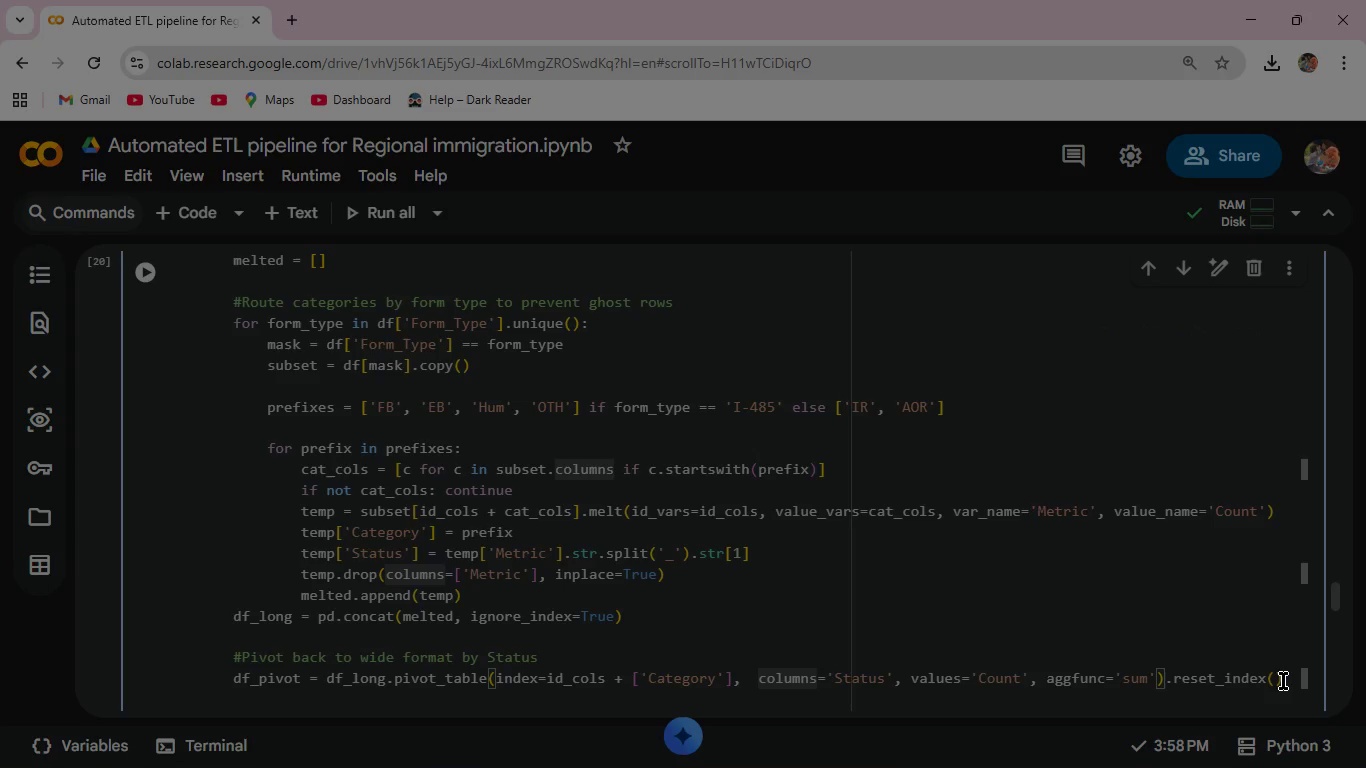 
left_click([1287, 678])
 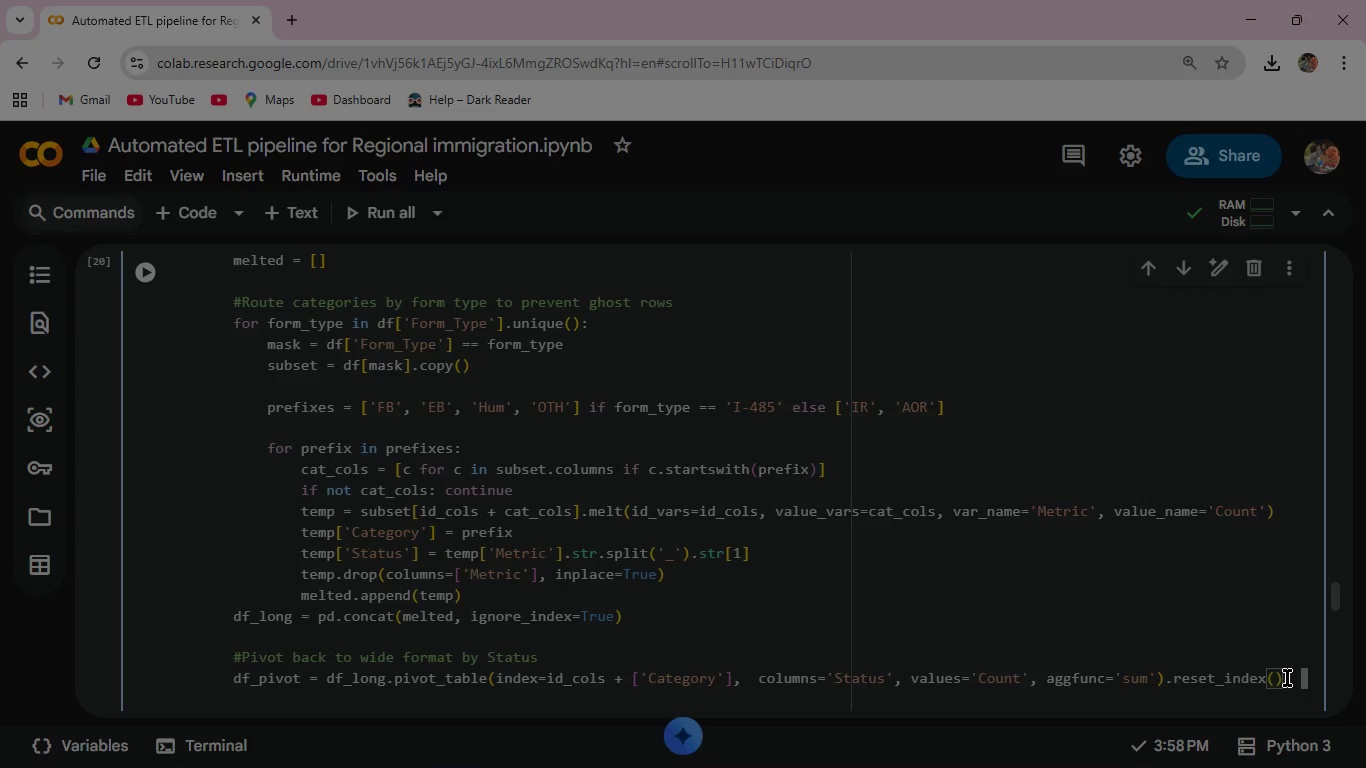 
key(Enter)
 